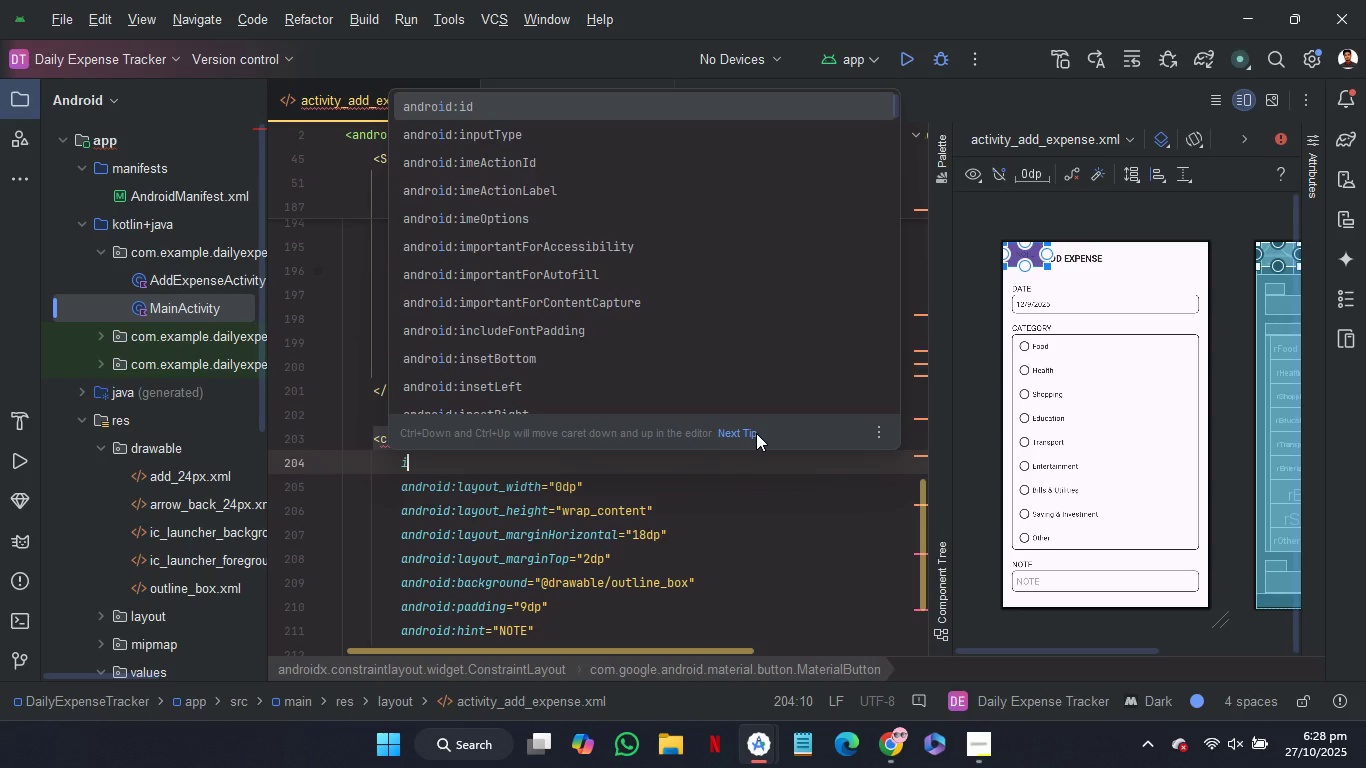 
key(Enter)
 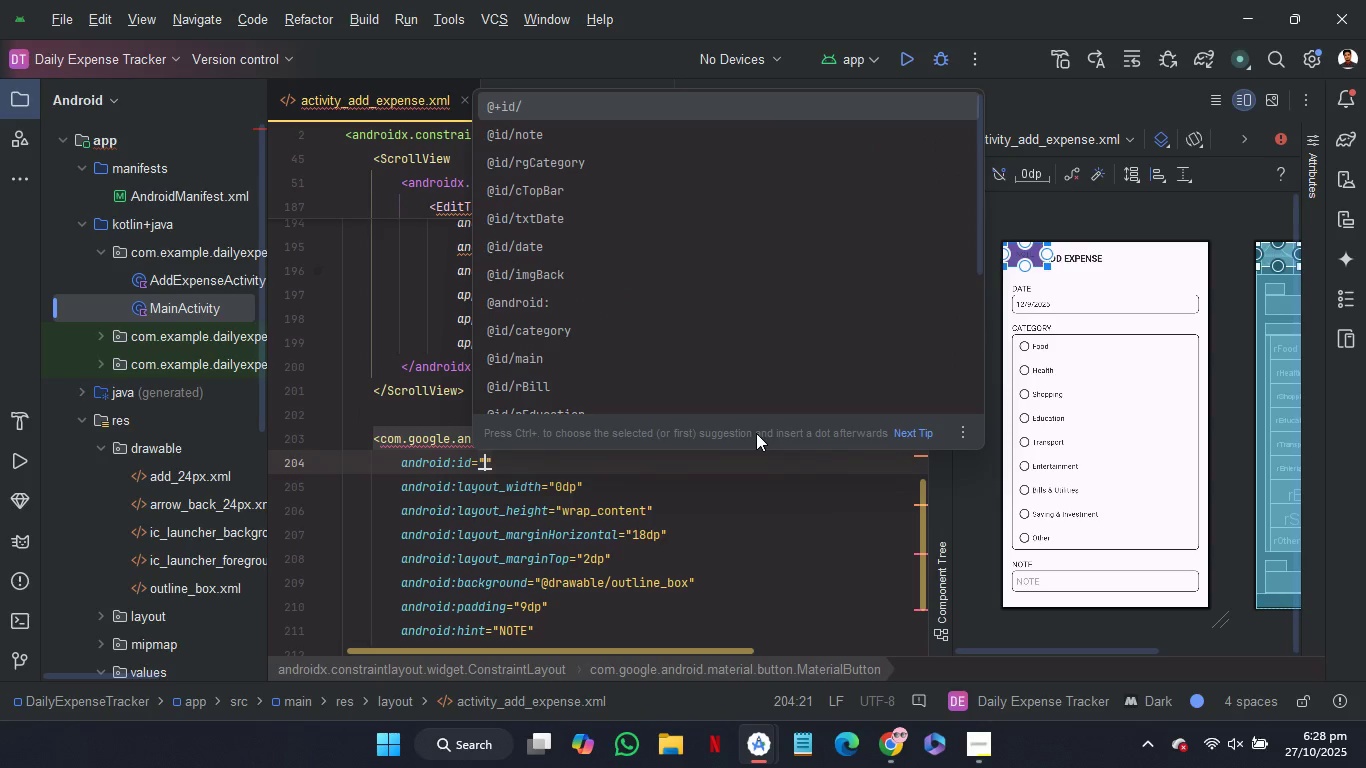 
key(Enter)
 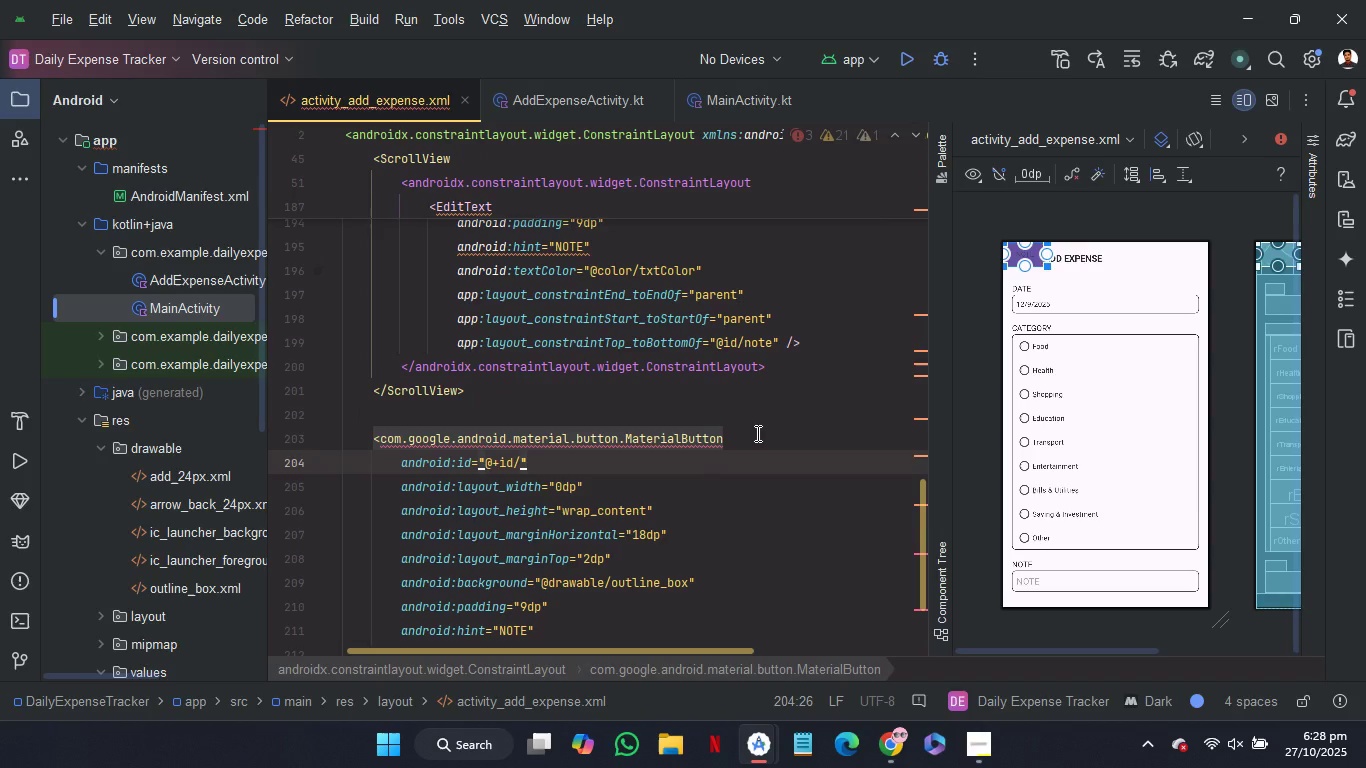 
type(mBtnAdd)
 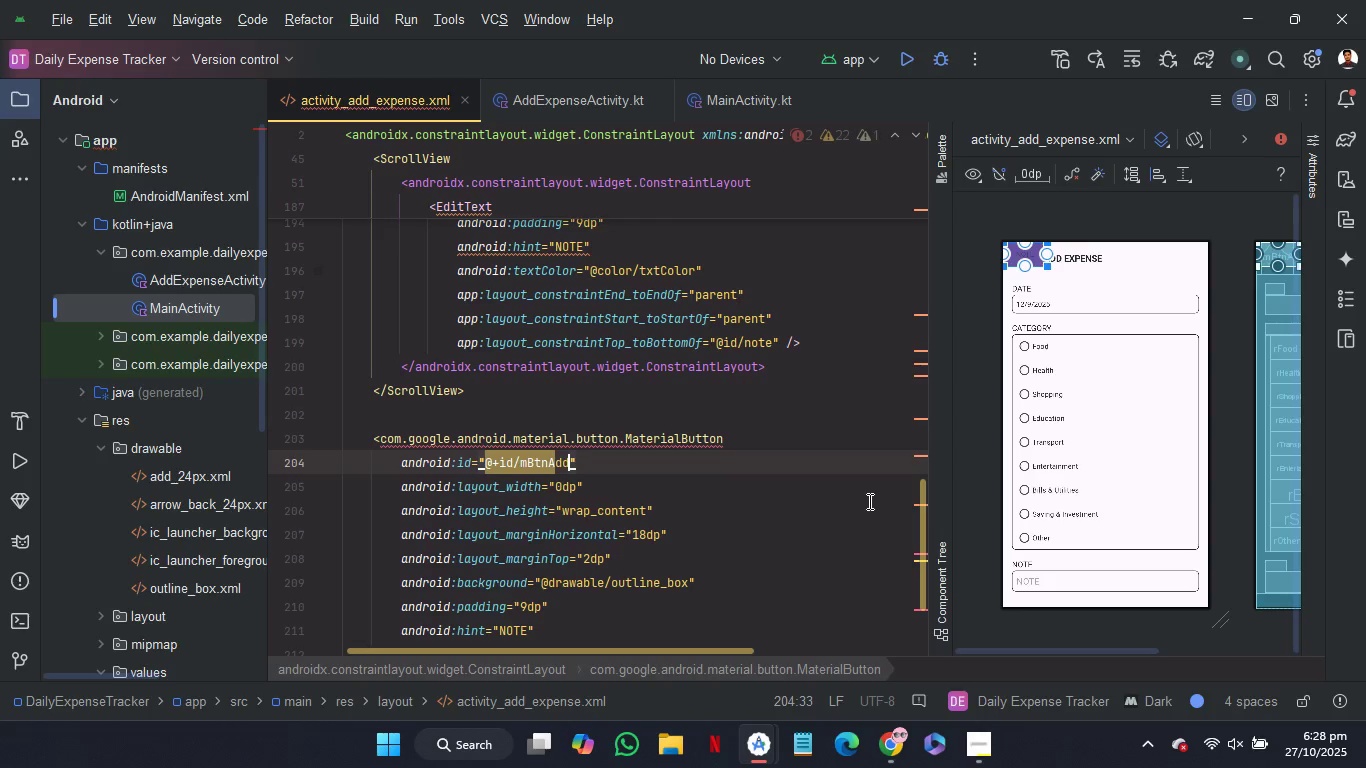 
scroll: coordinate [748, 537], scroll_direction: down, amount: 2.0
 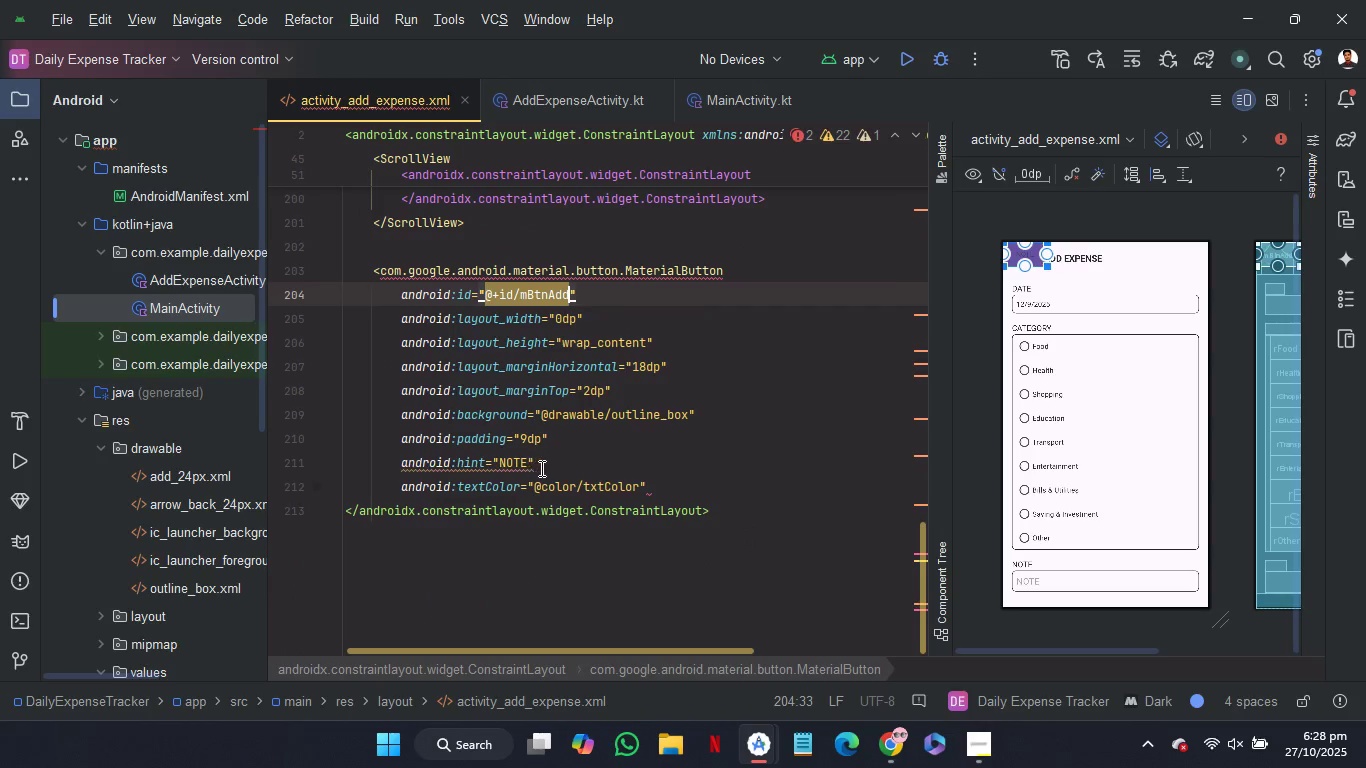 
left_click_drag(start_coordinate=[552, 467], to_coordinate=[561, 439])
 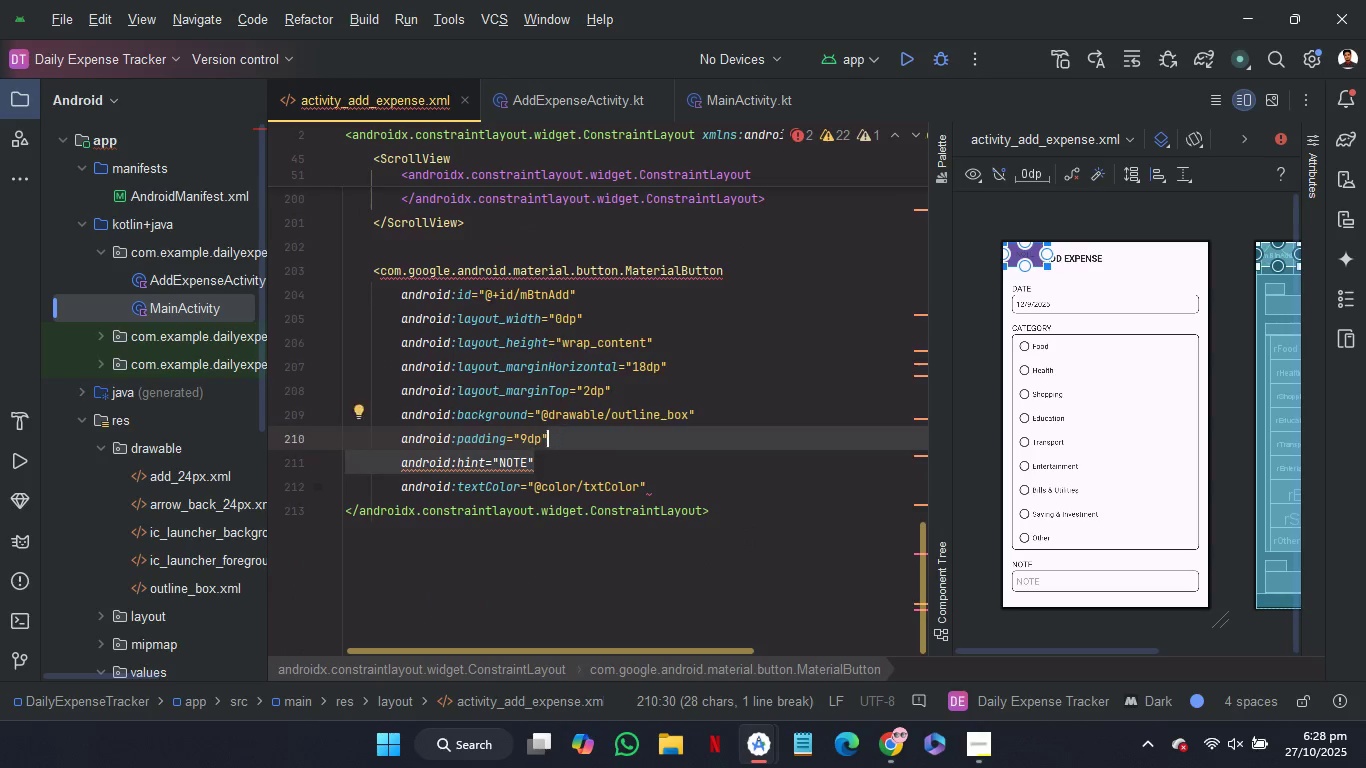 
key(Backspace)
 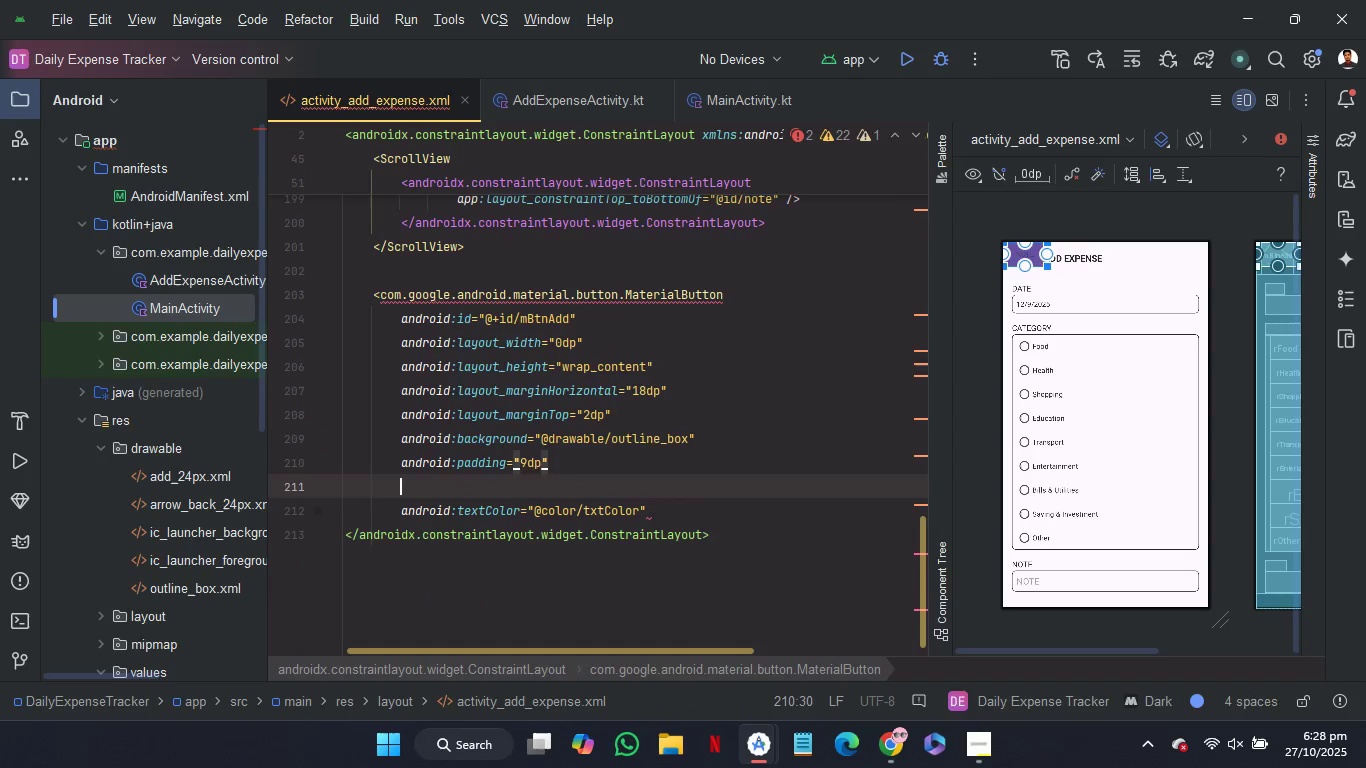 
key(Enter)
 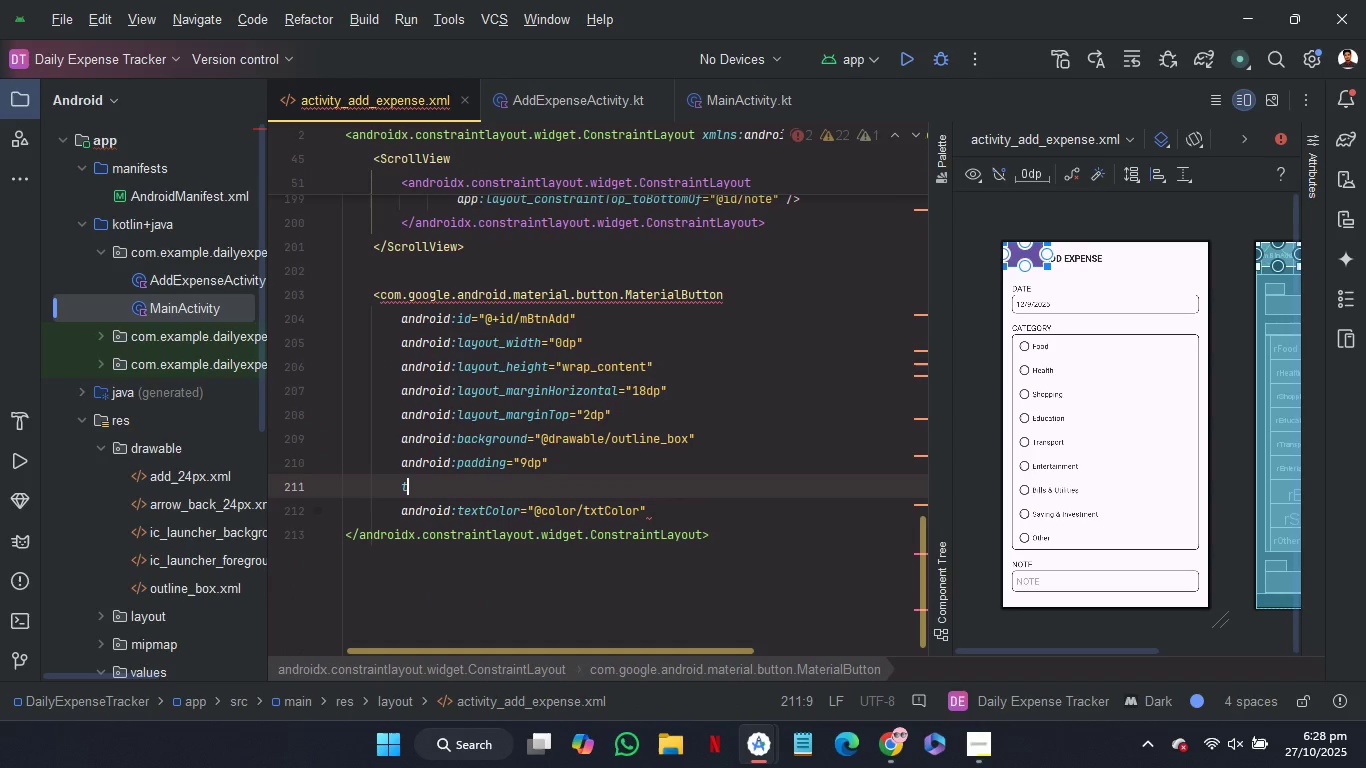 
key(T)
 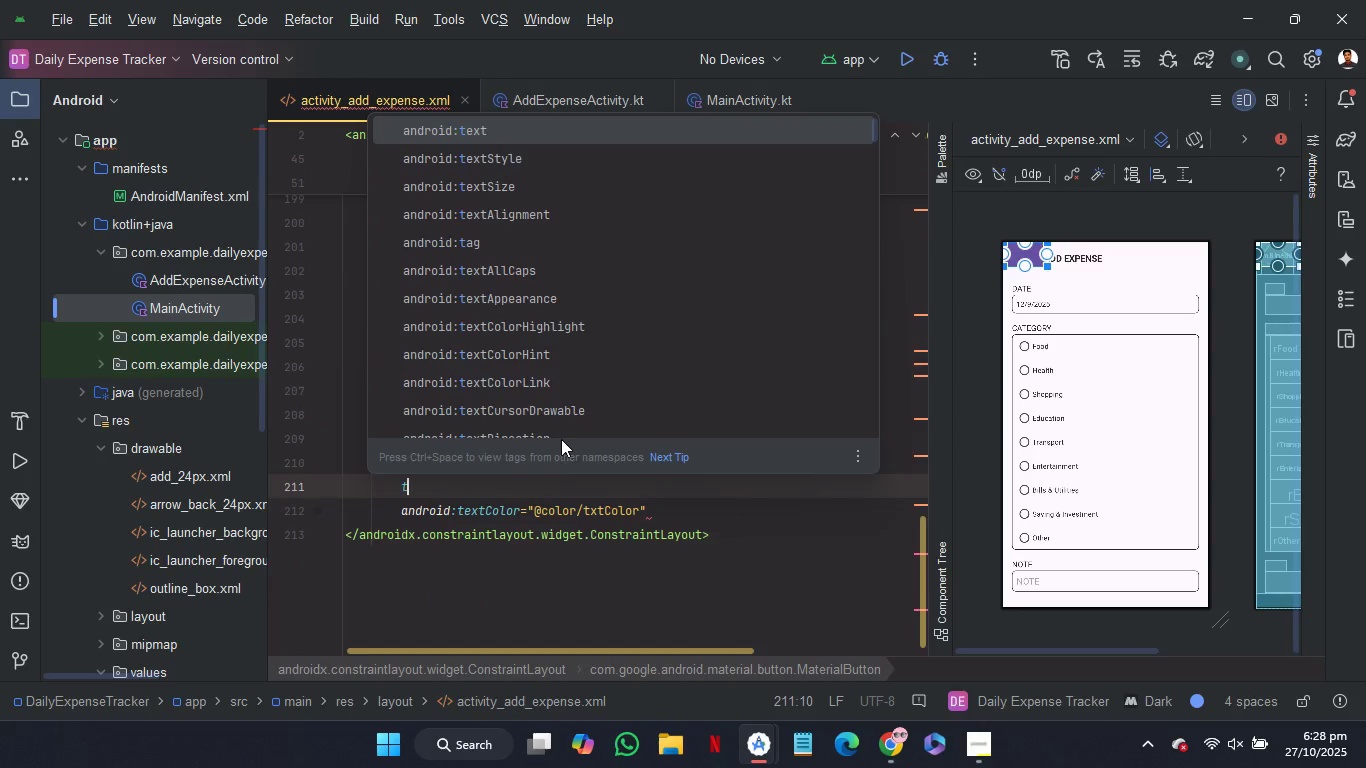 
key(Enter)
 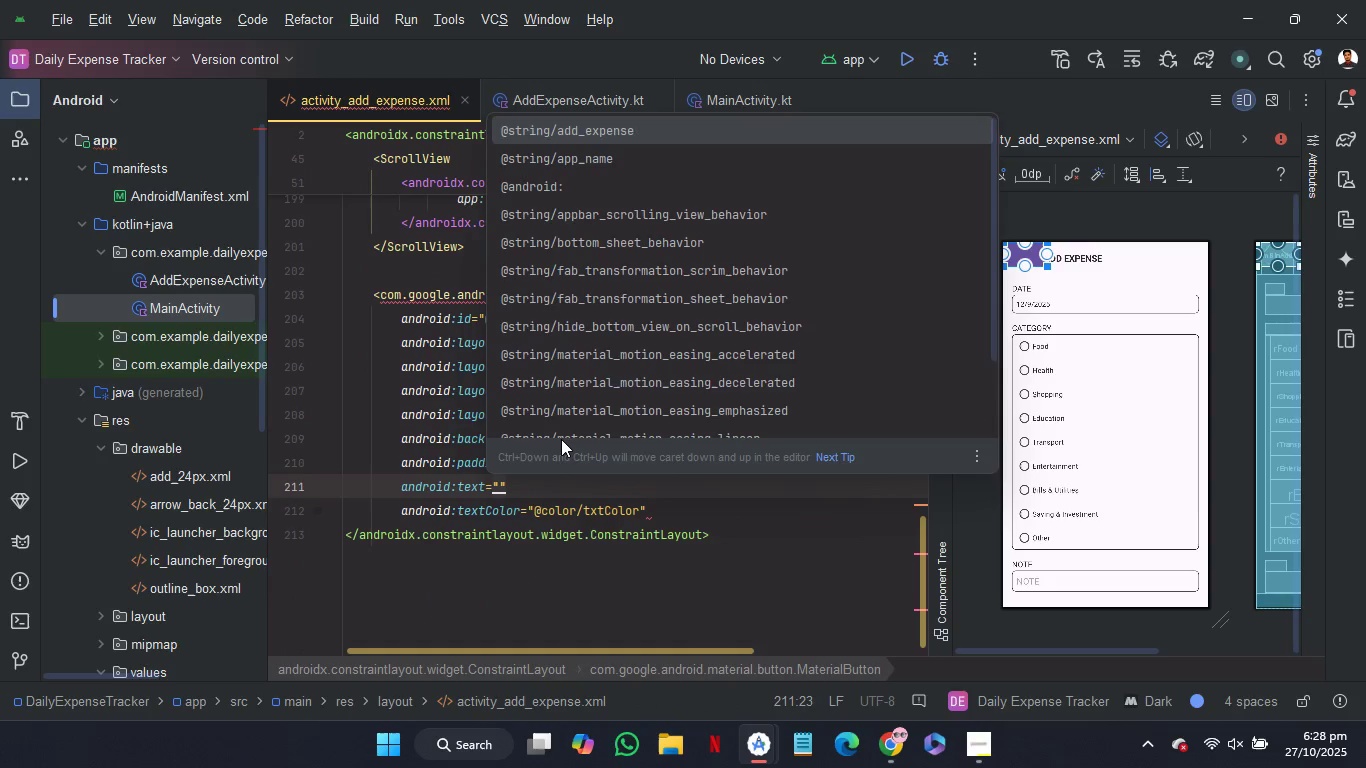 
type(ADD)
 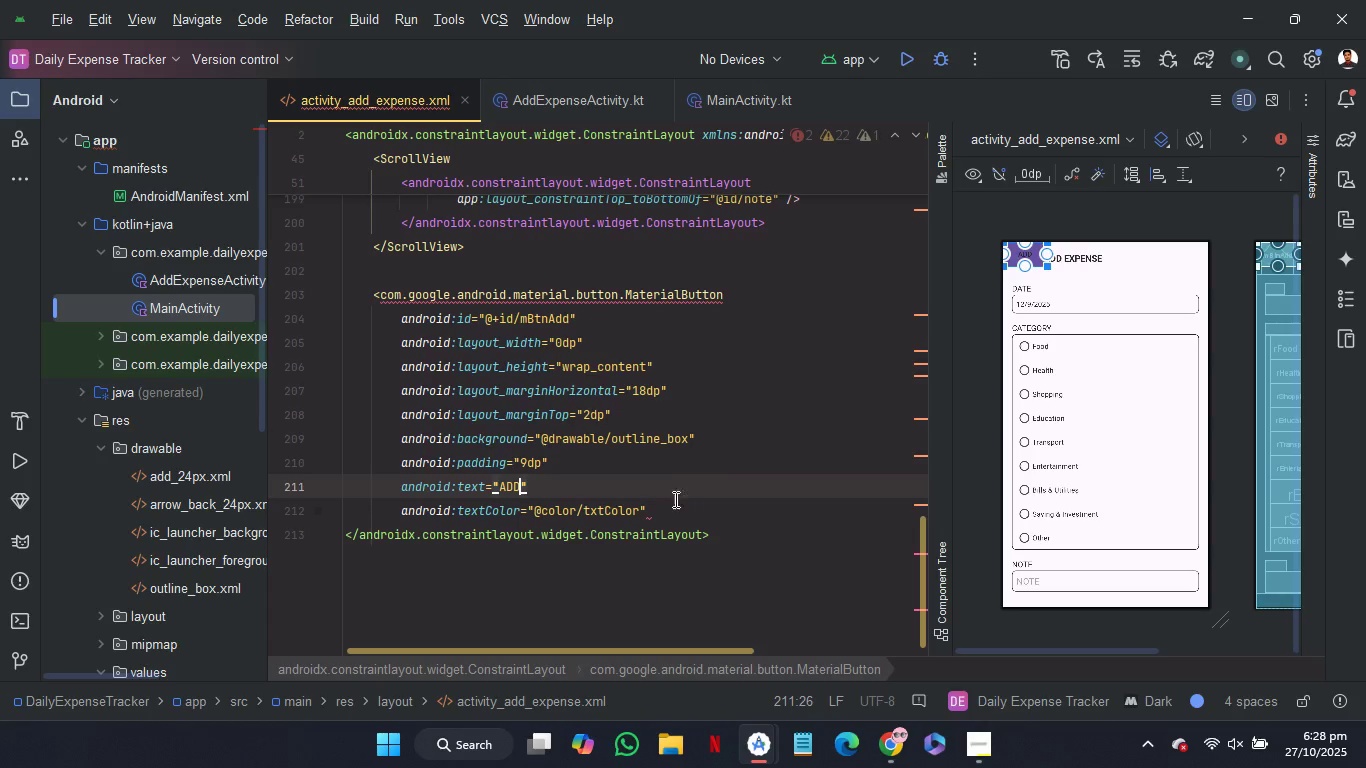 
mouse_move([596, 510])
 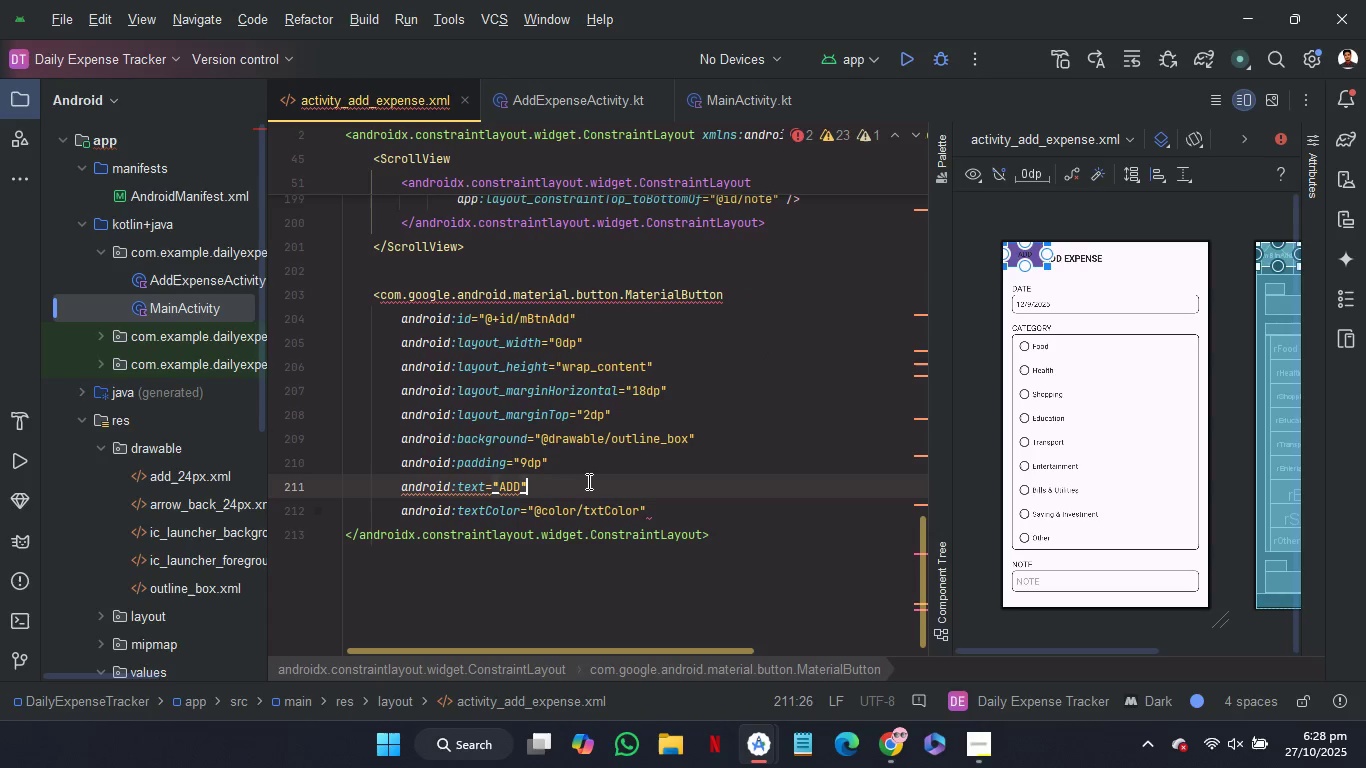 
left_click([587, 481])
 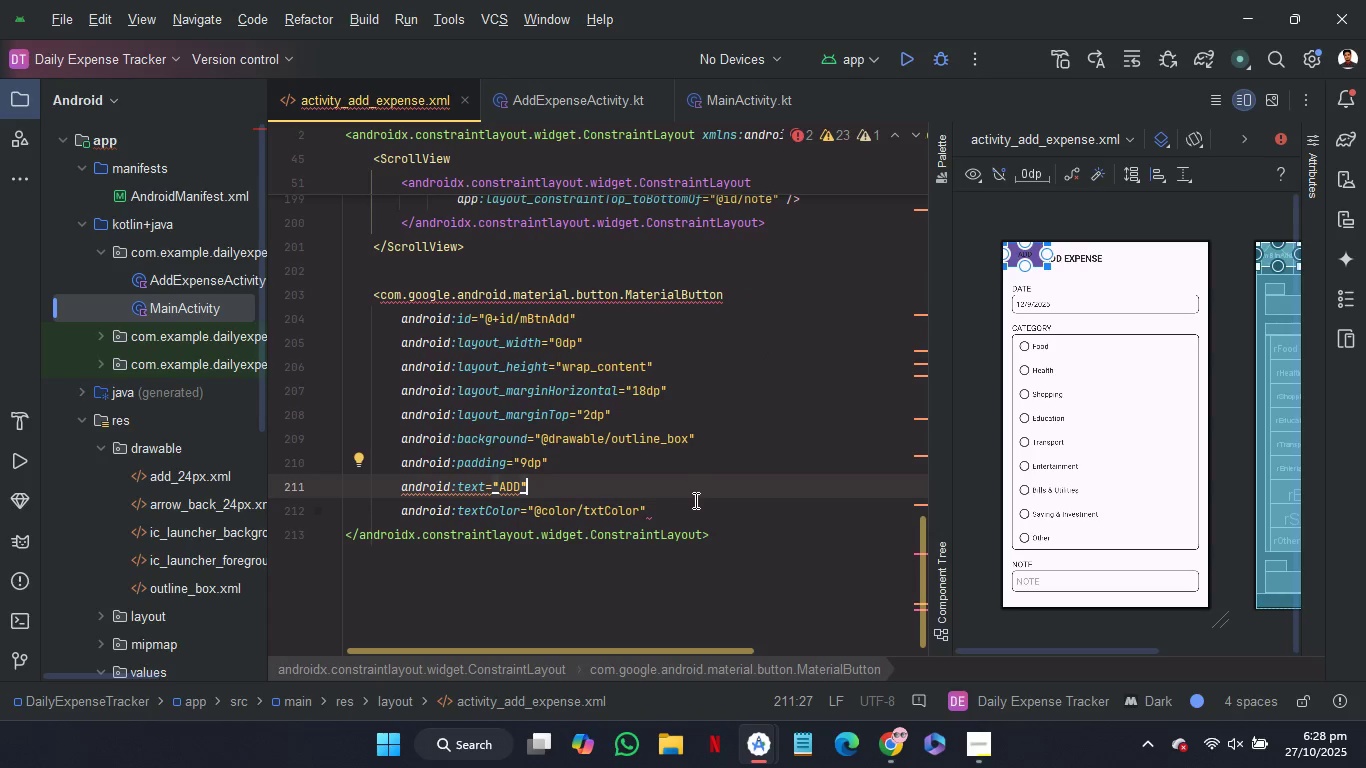 
left_click([695, 506])
 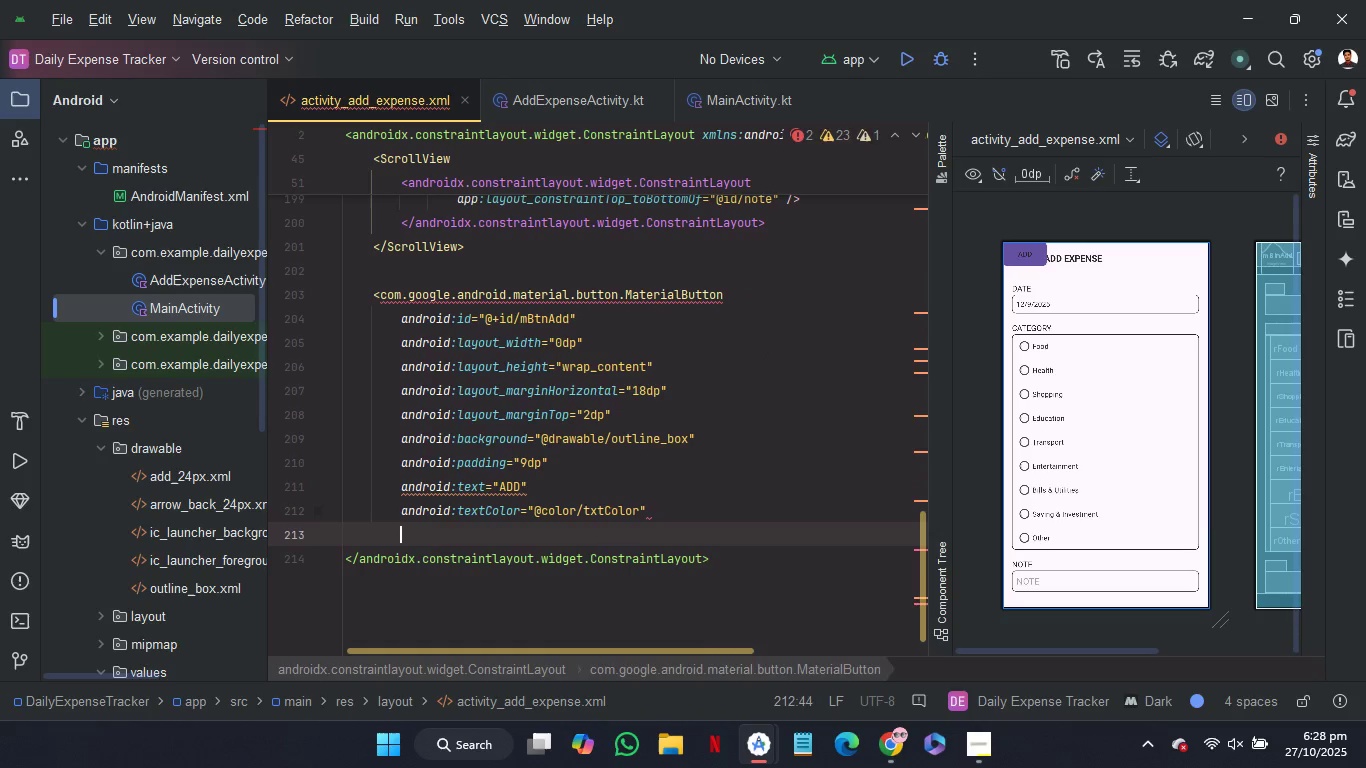 
key(Enter)
 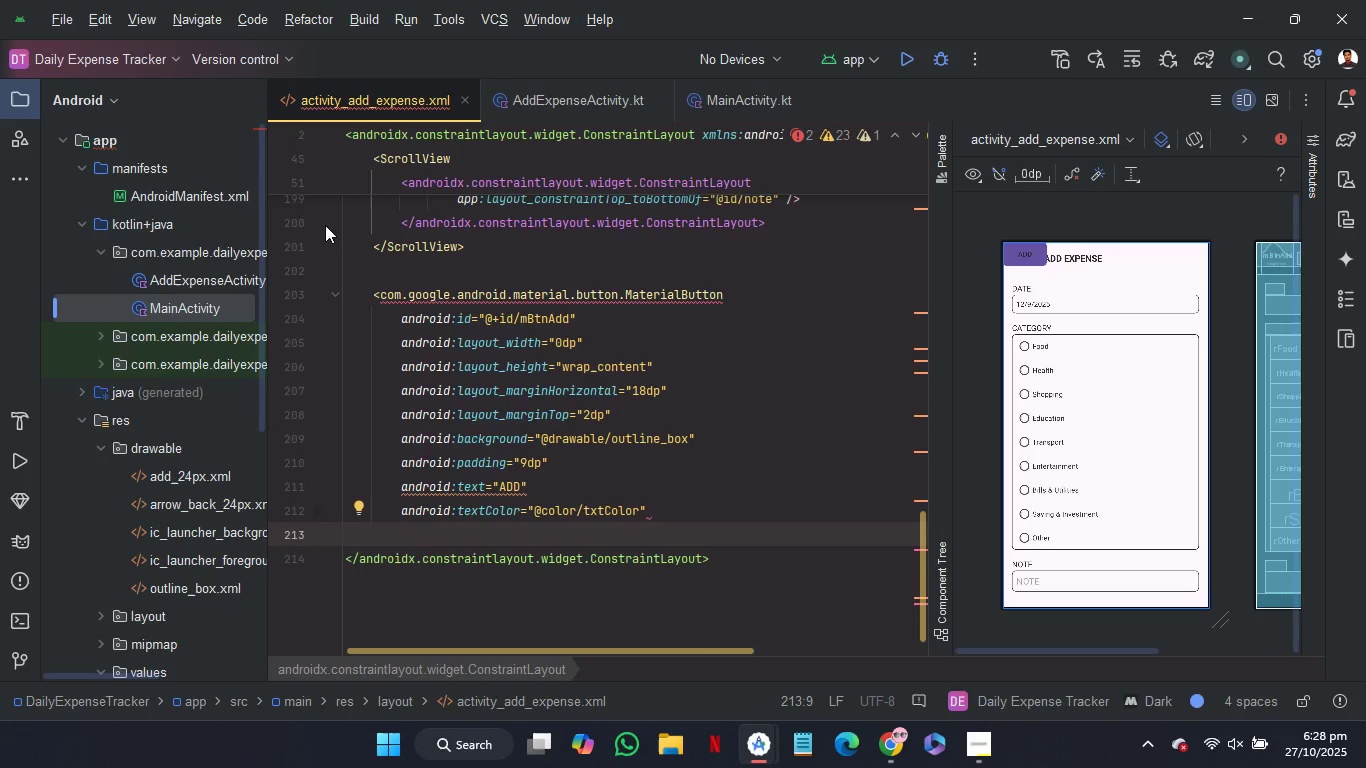 
wait(5.3)
 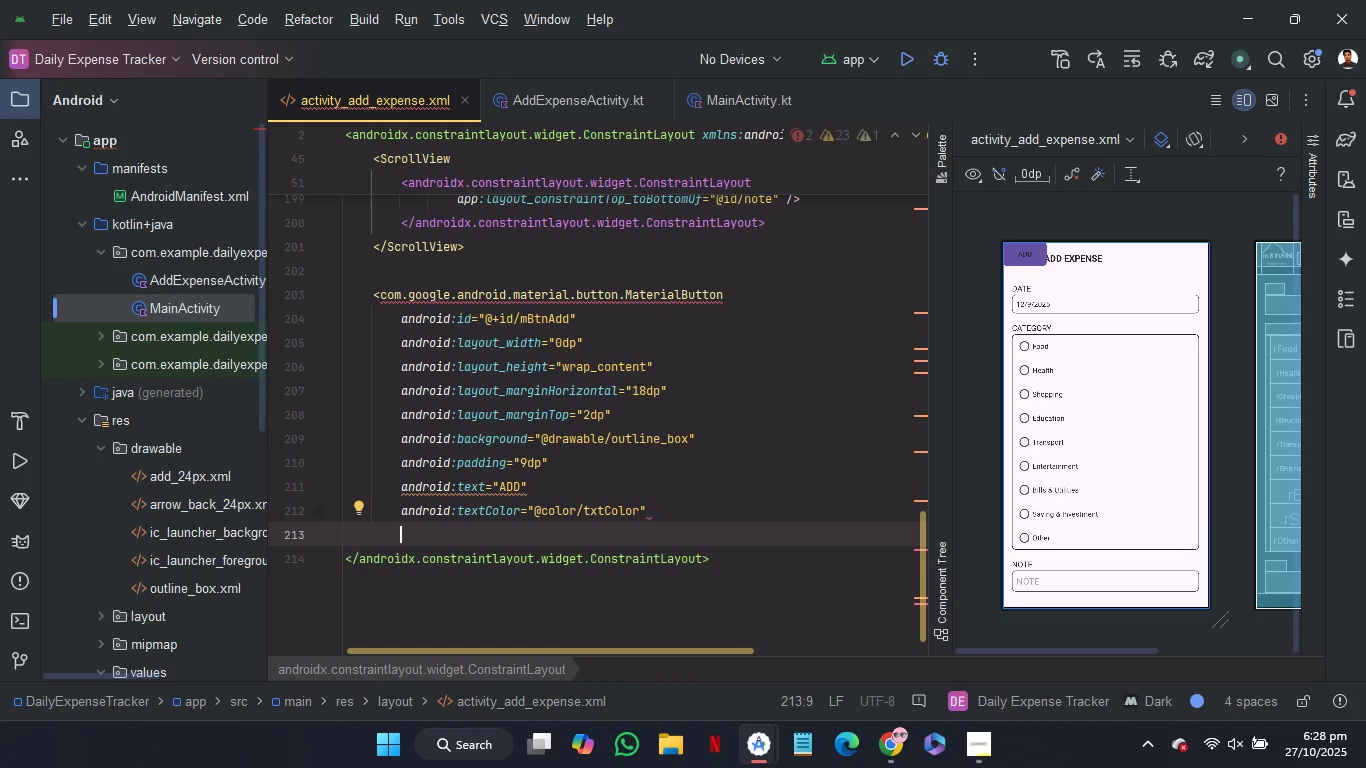 
left_click([334, 225])
 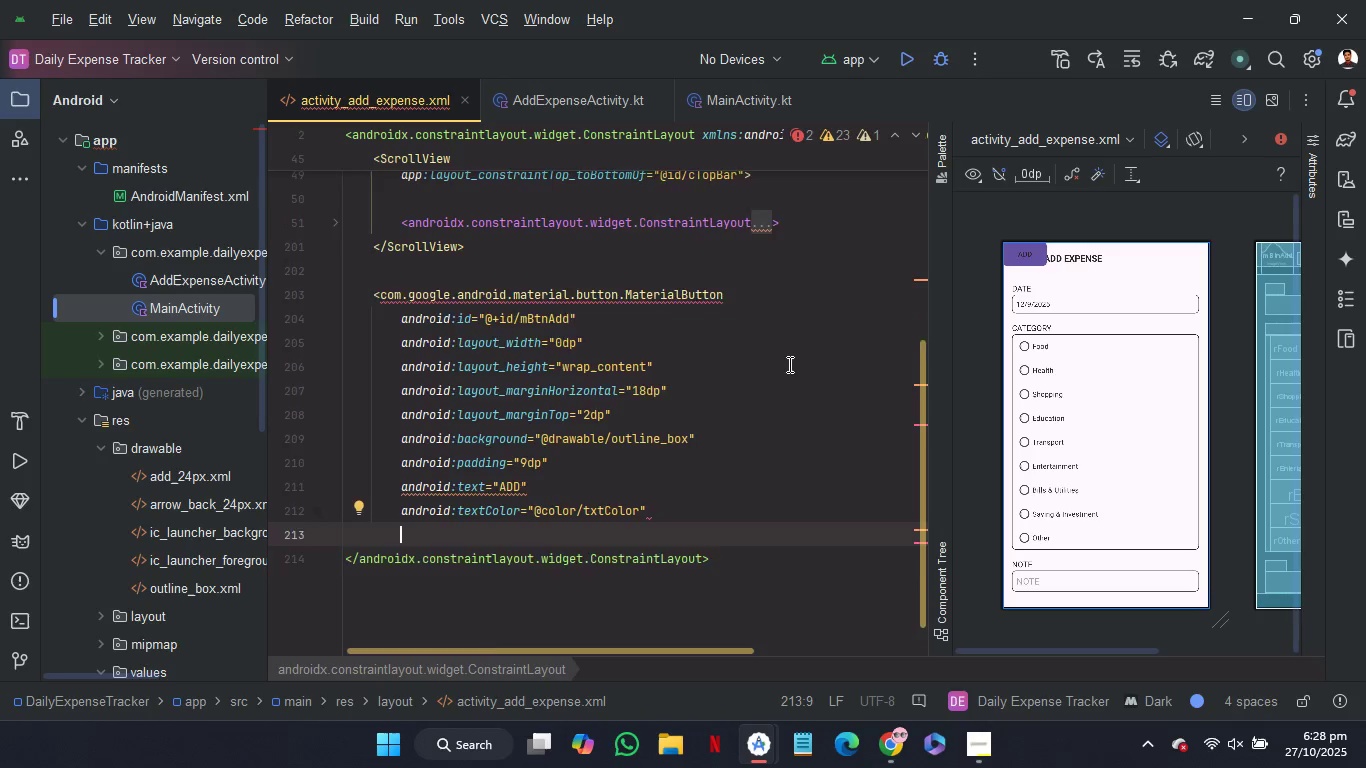 
scroll: coordinate [788, 364], scroll_direction: up, amount: 2.0
 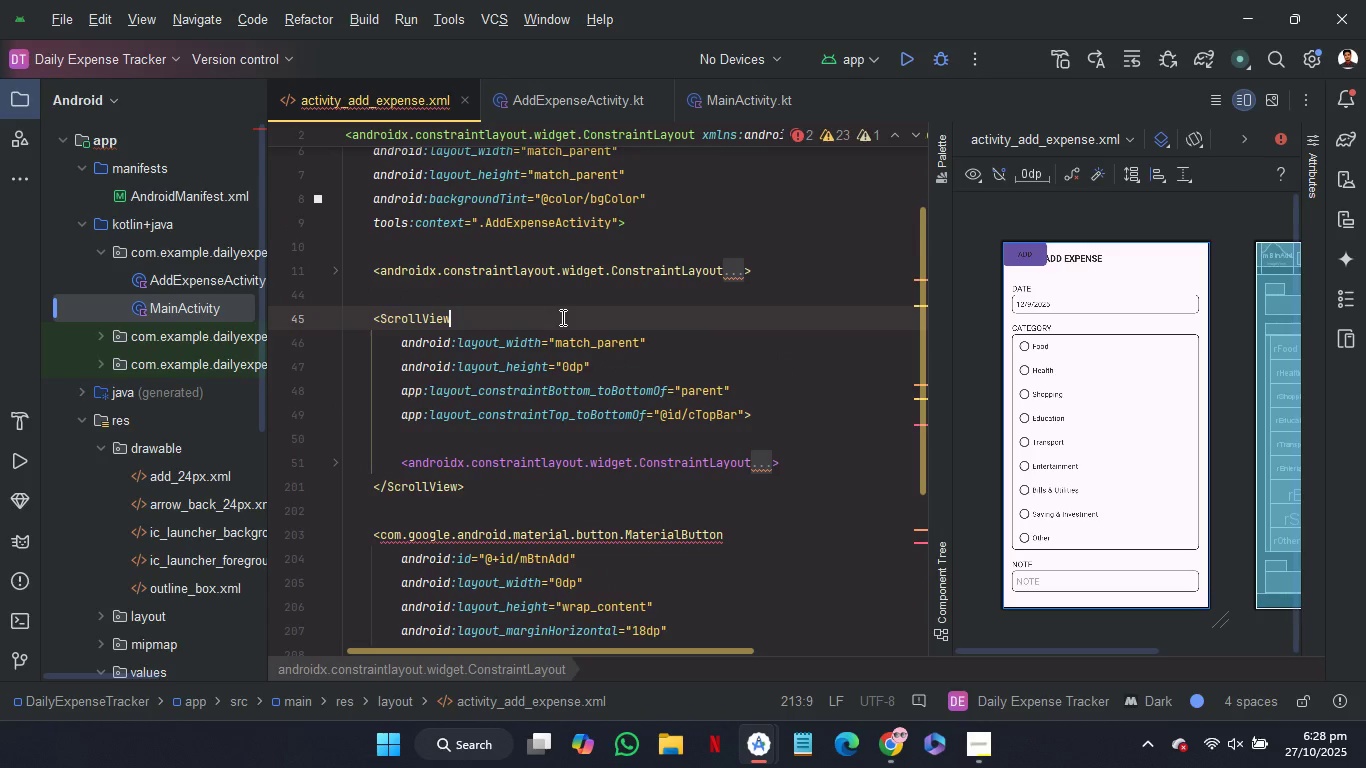 
left_click([561, 317])
 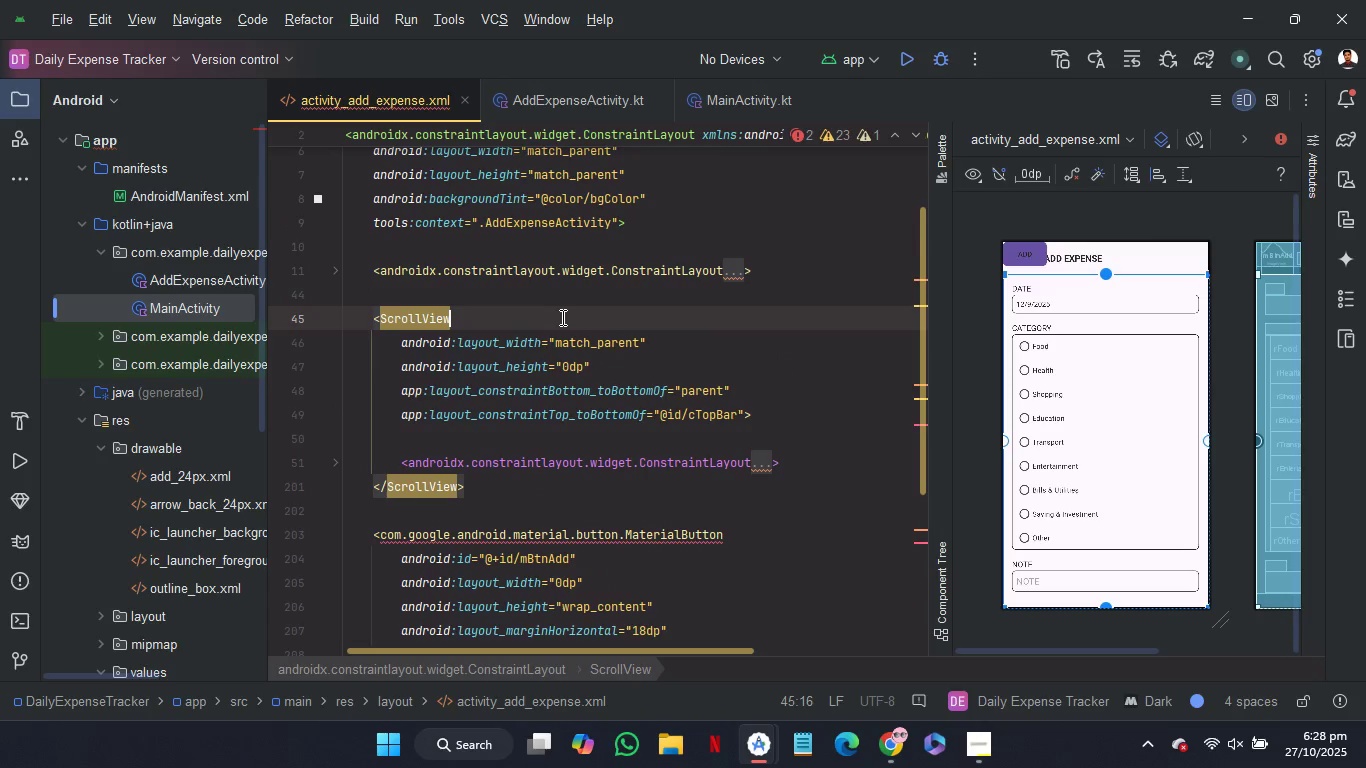 
key(Enter)
 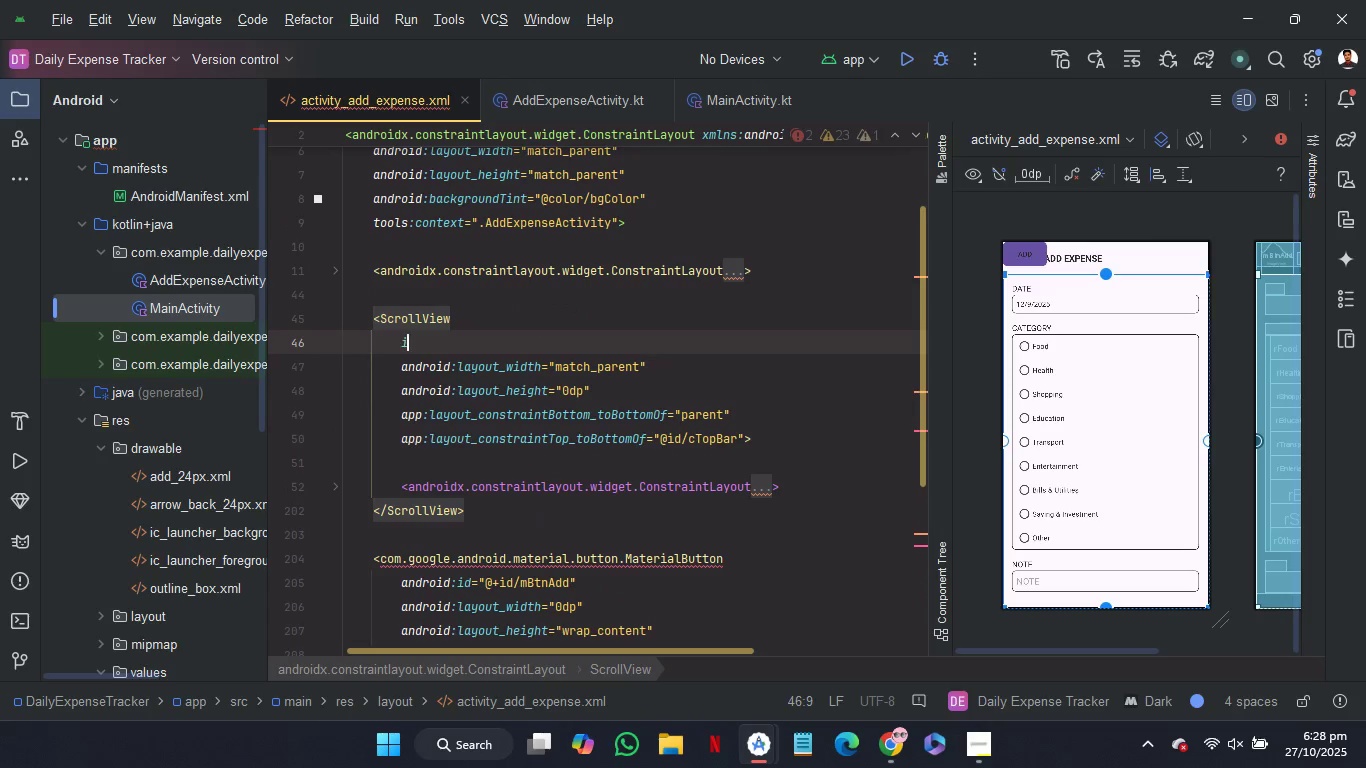 
type(id)
 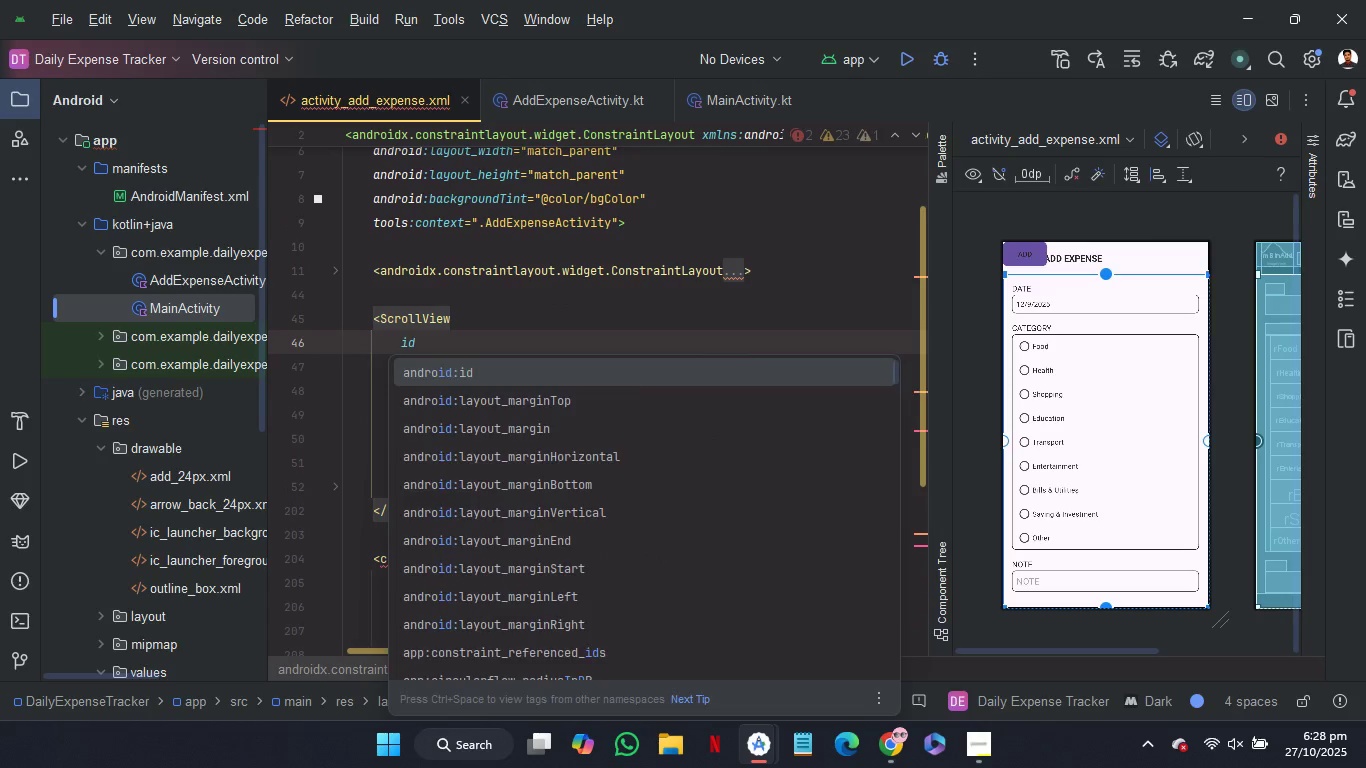 
key(Enter)
 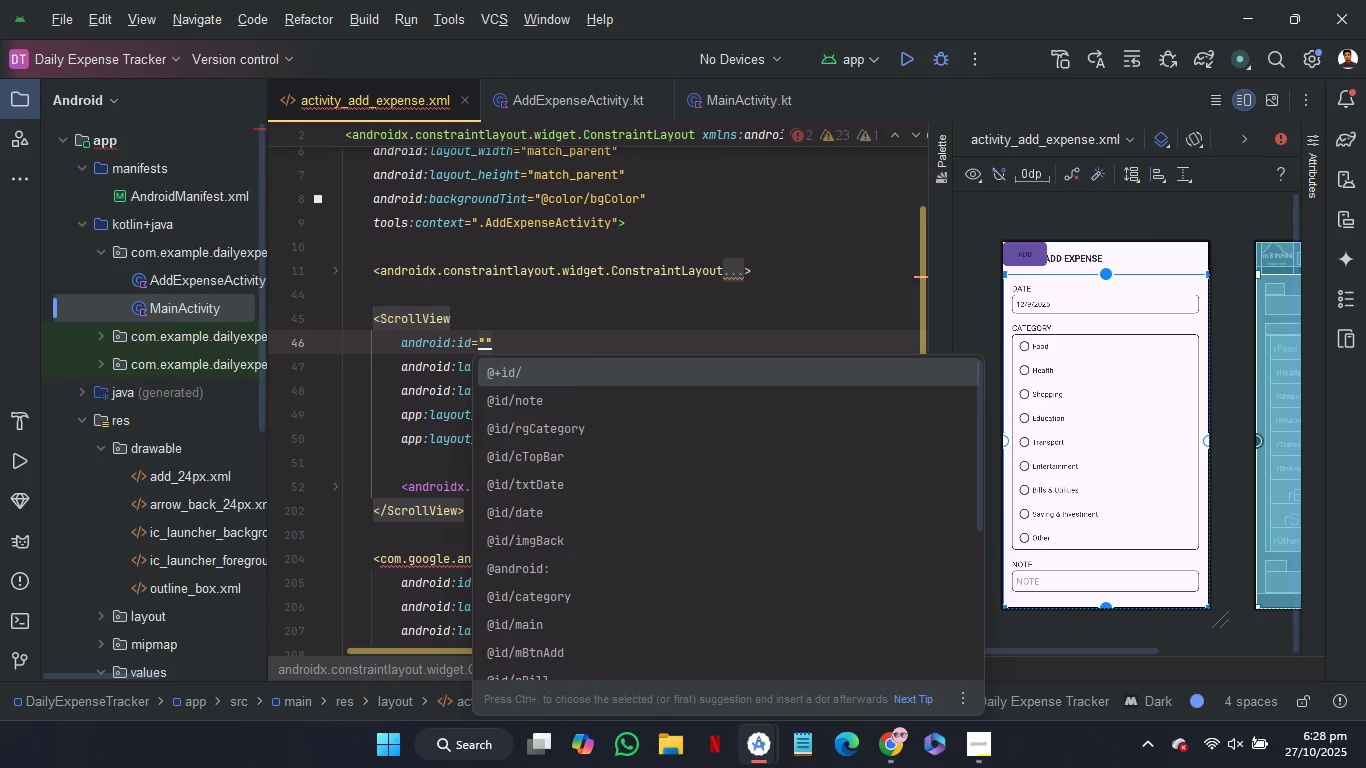 
key(Enter)
 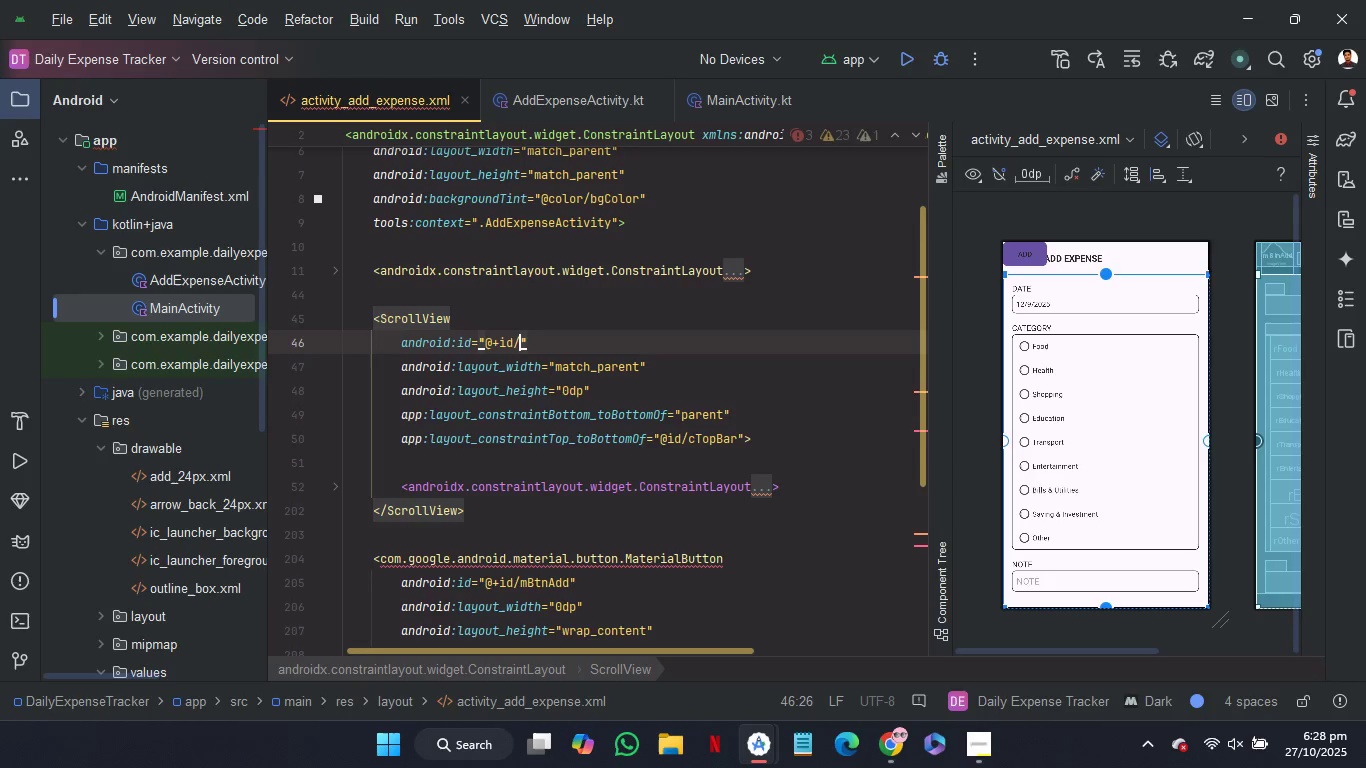 
key(S)
 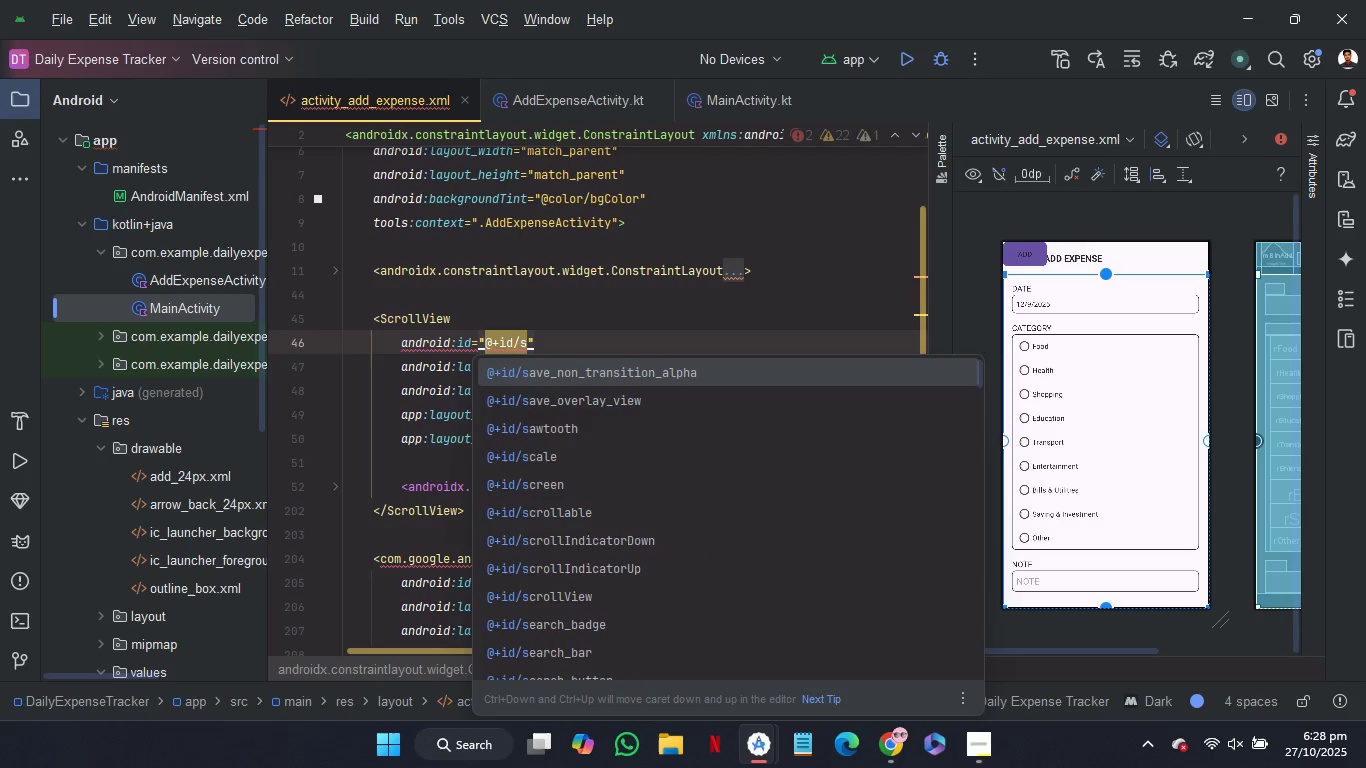 
key(Shift+ShiftLeft)
 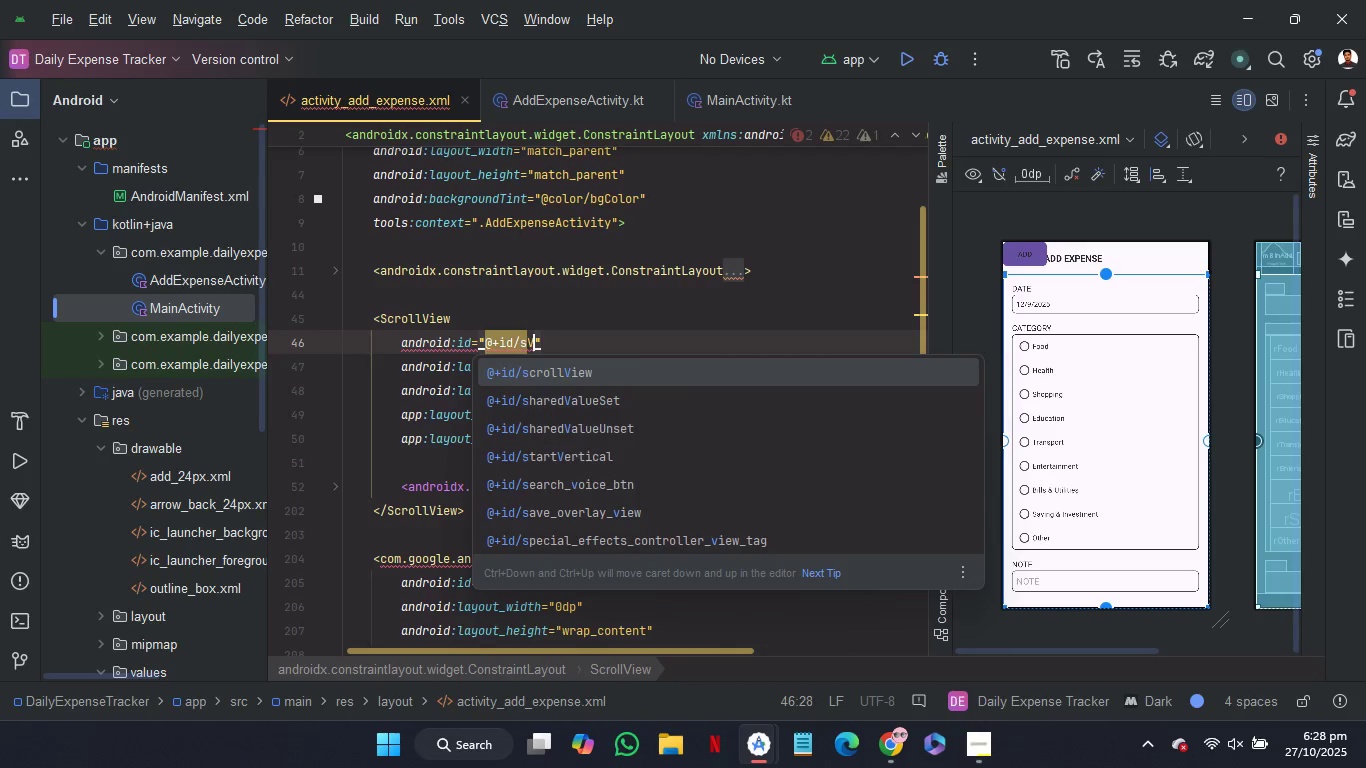 
key(Shift+V)
 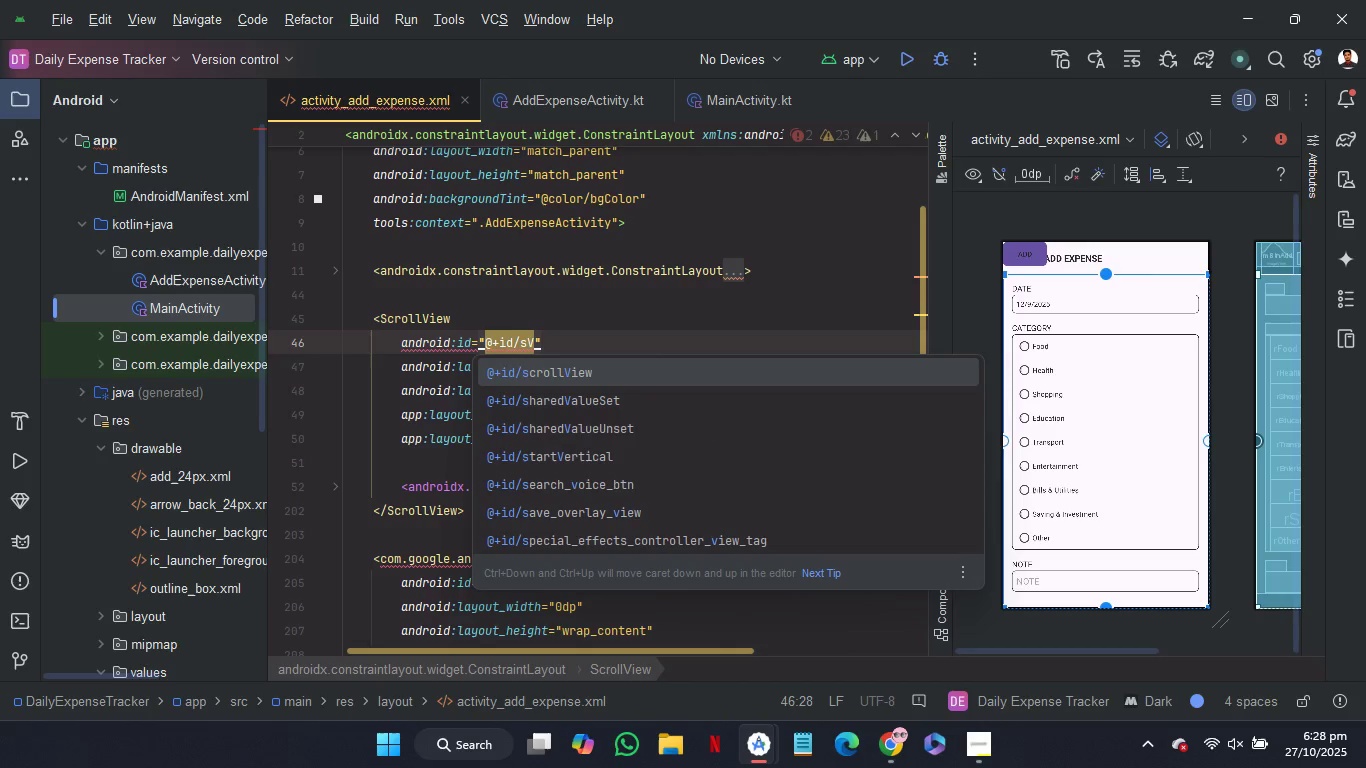 
key(Enter)
 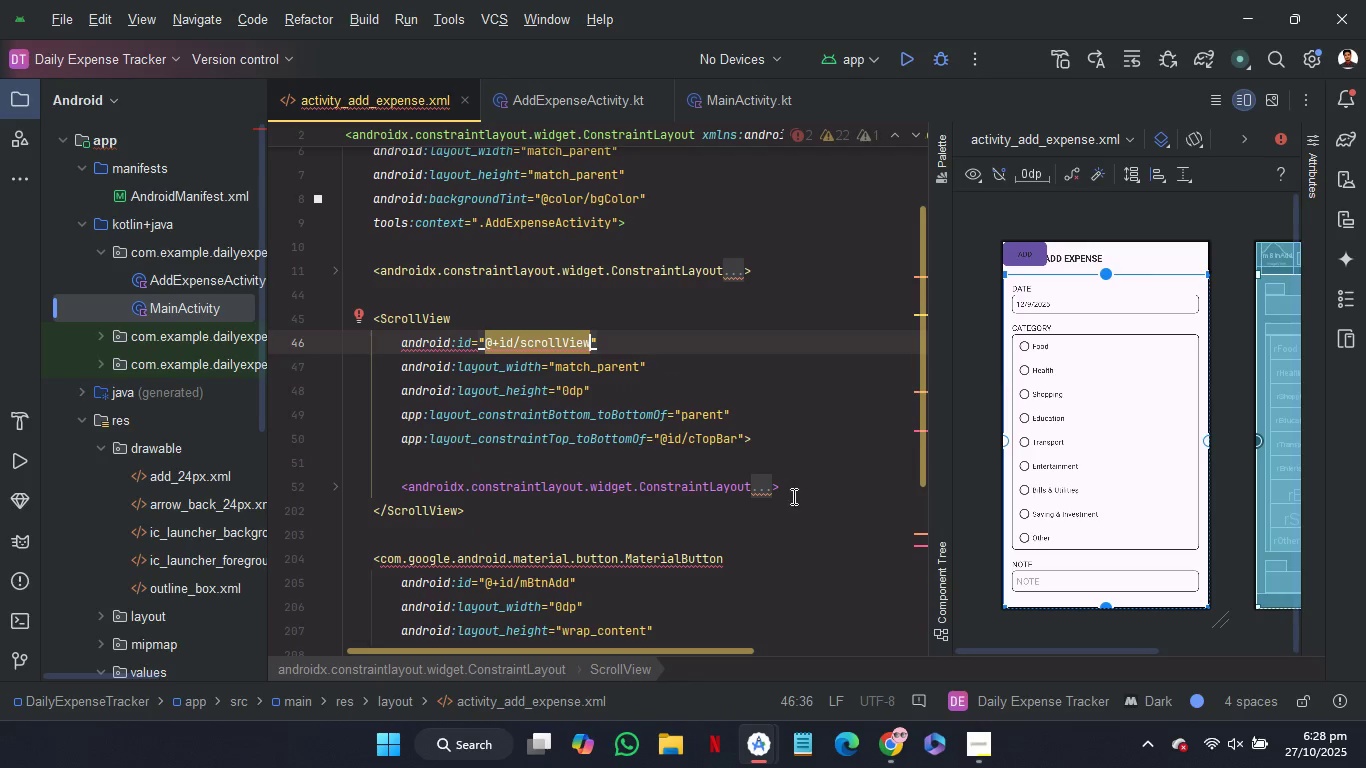 
scroll: coordinate [796, 518], scroll_direction: down, amount: 3.0
 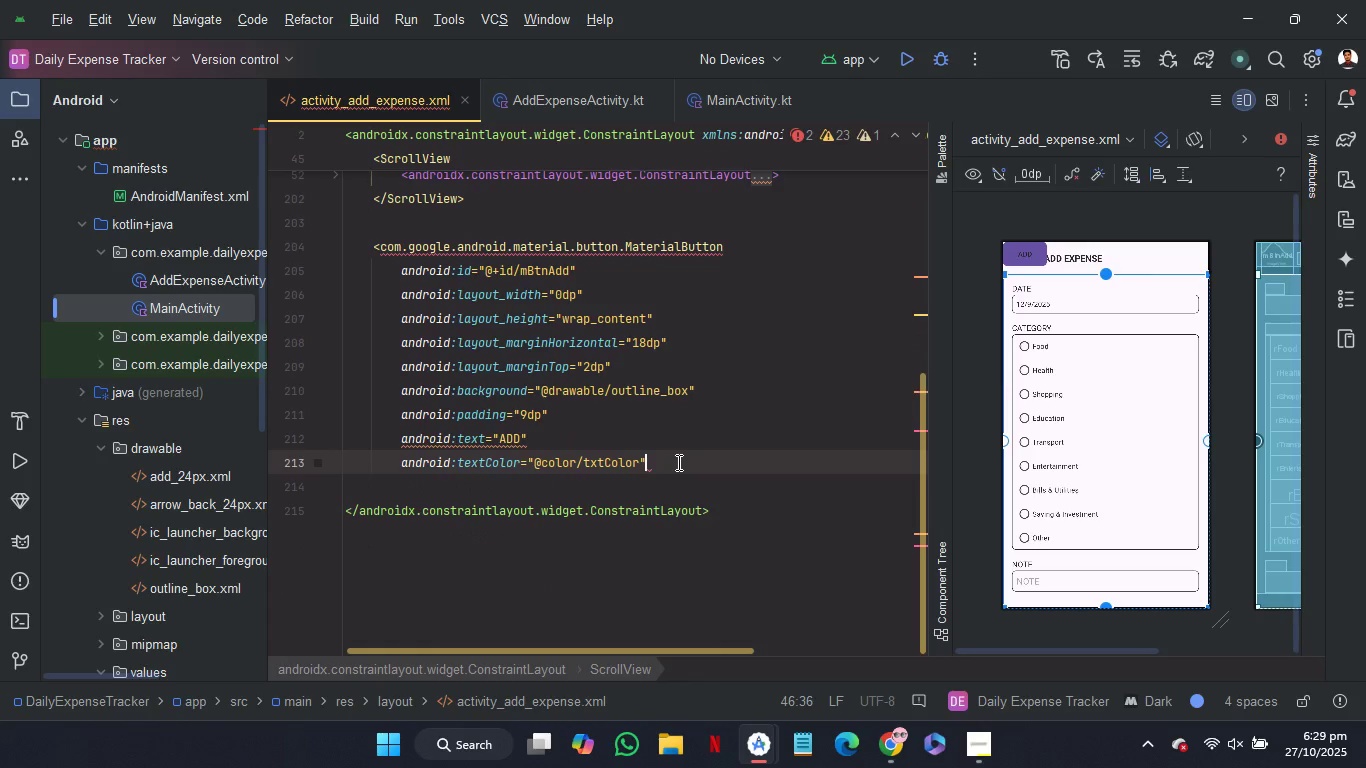 
left_click([677, 462])
 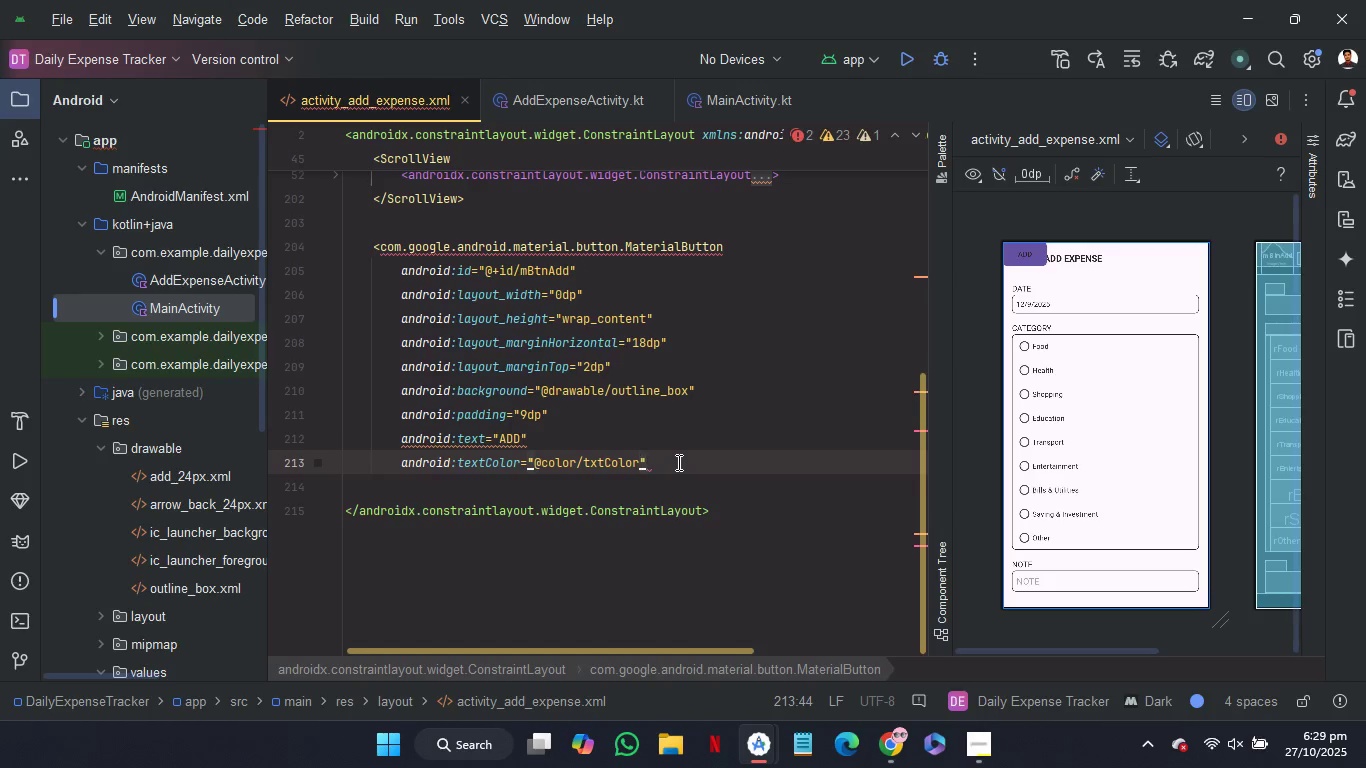 
key(Enter)
 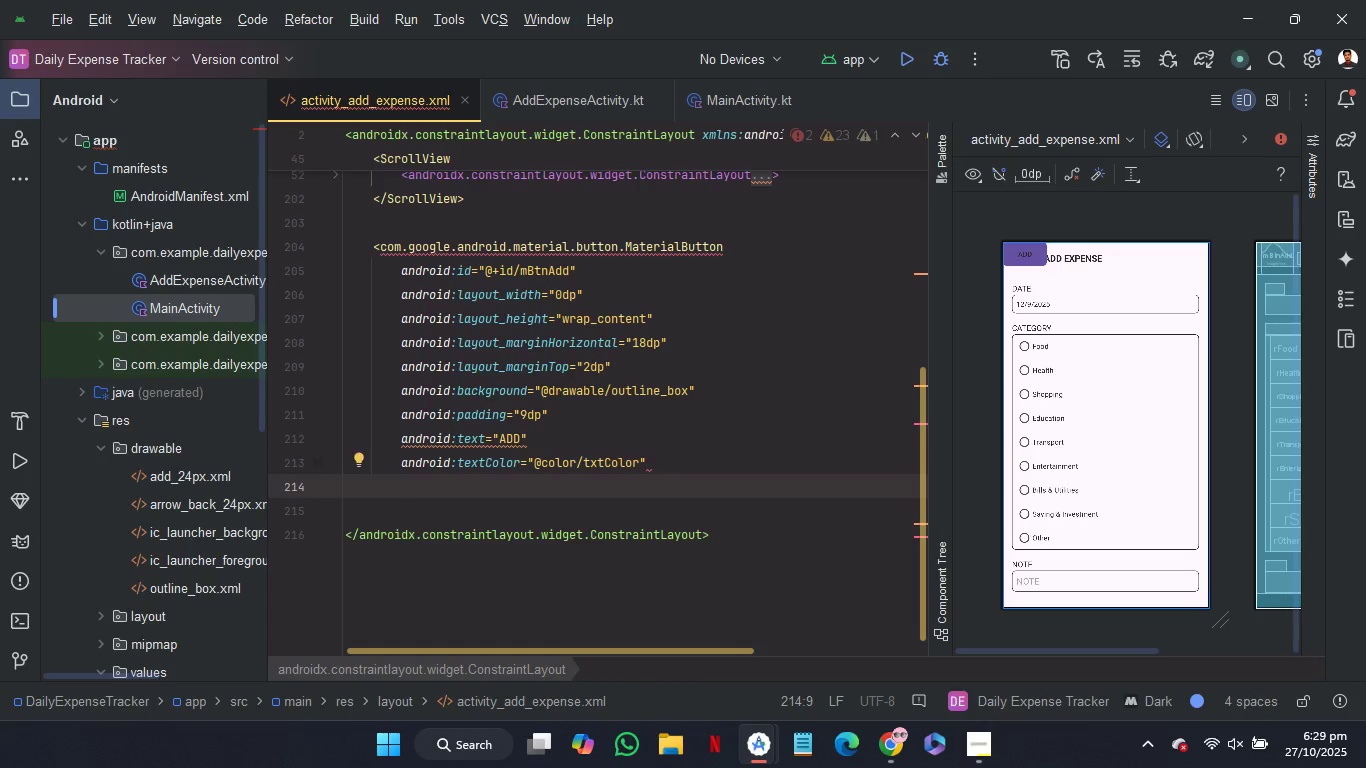 
type(top)
 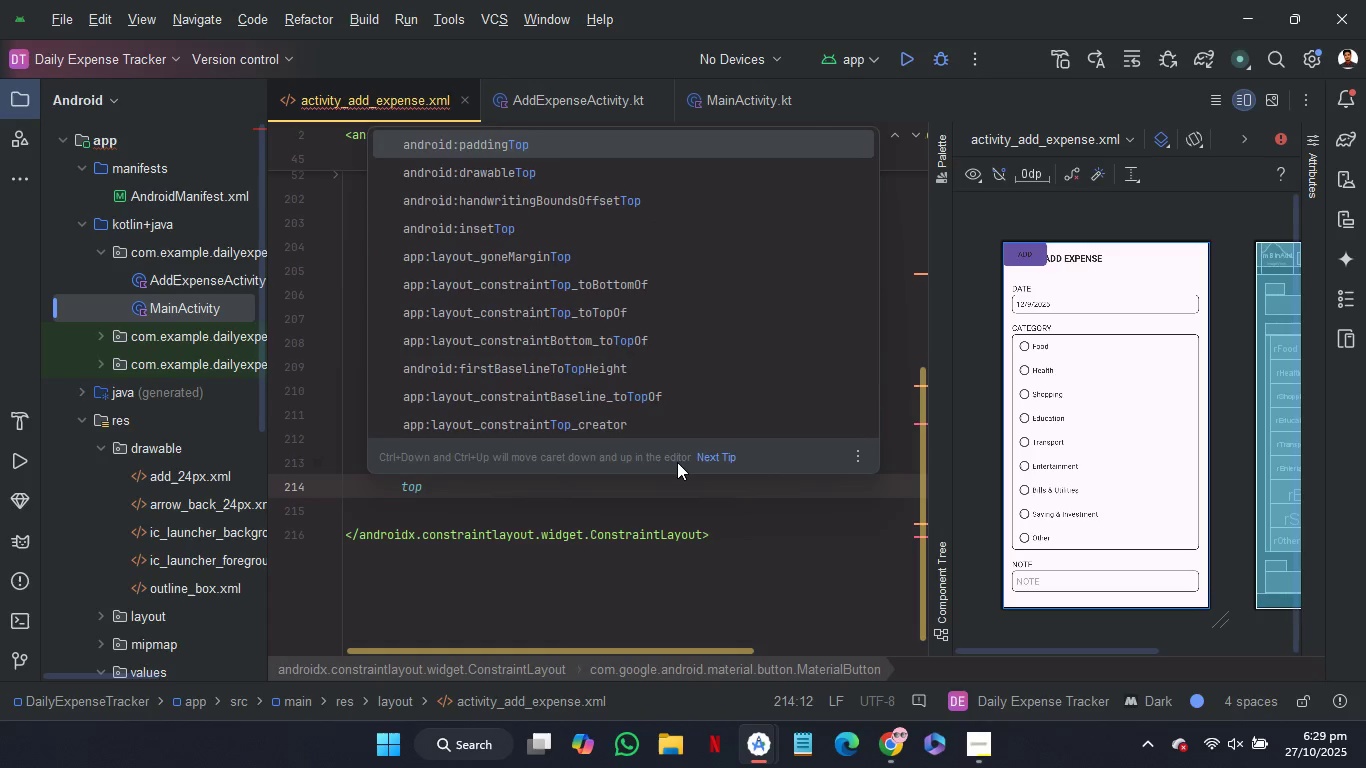 
key(ArrowDown)
 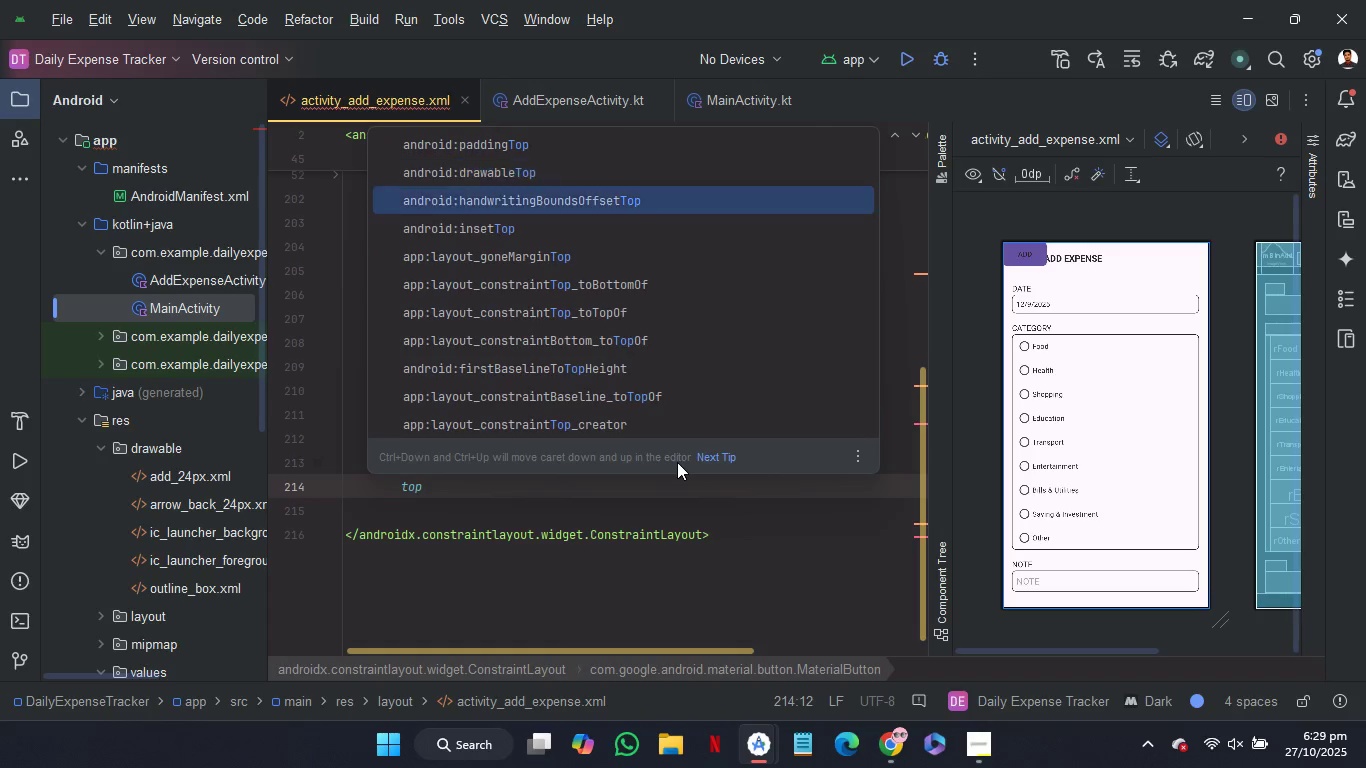 
key(ArrowDown)
 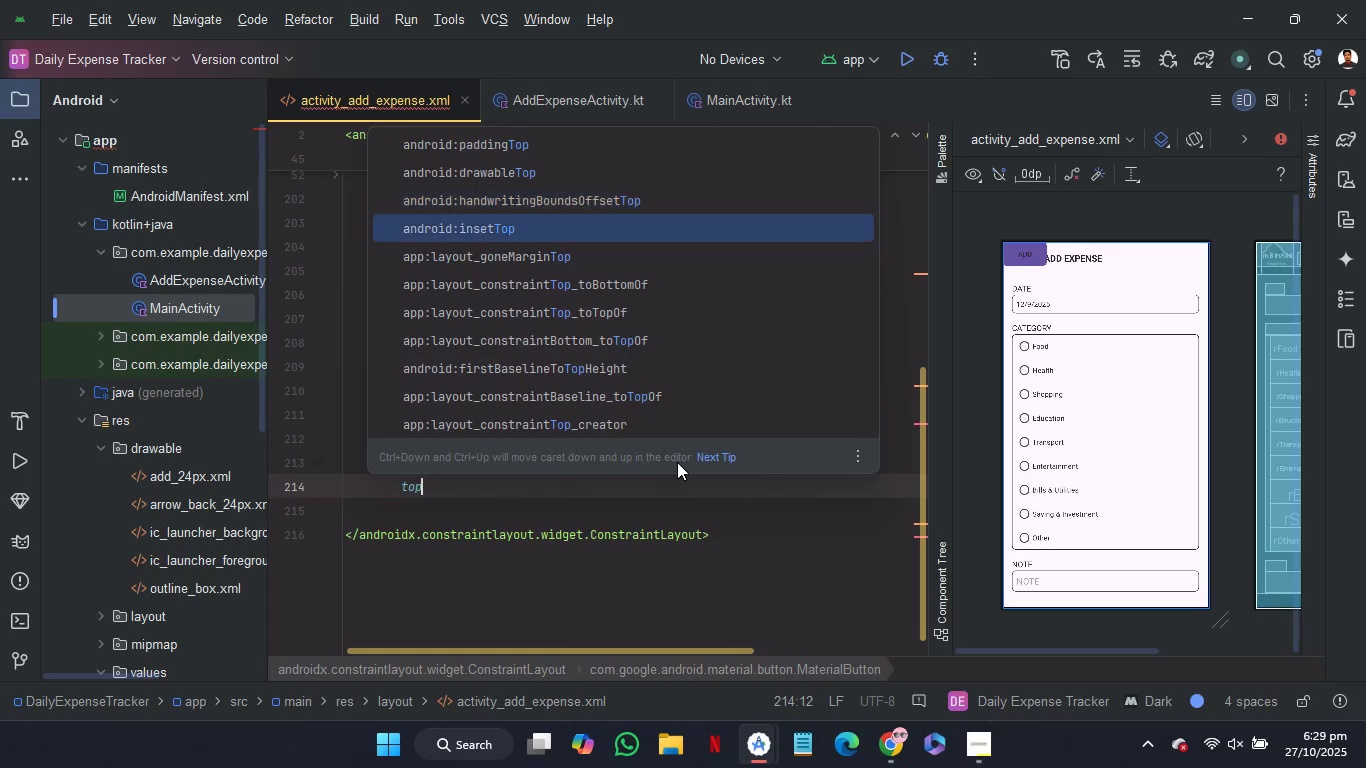 
key(ArrowDown)
 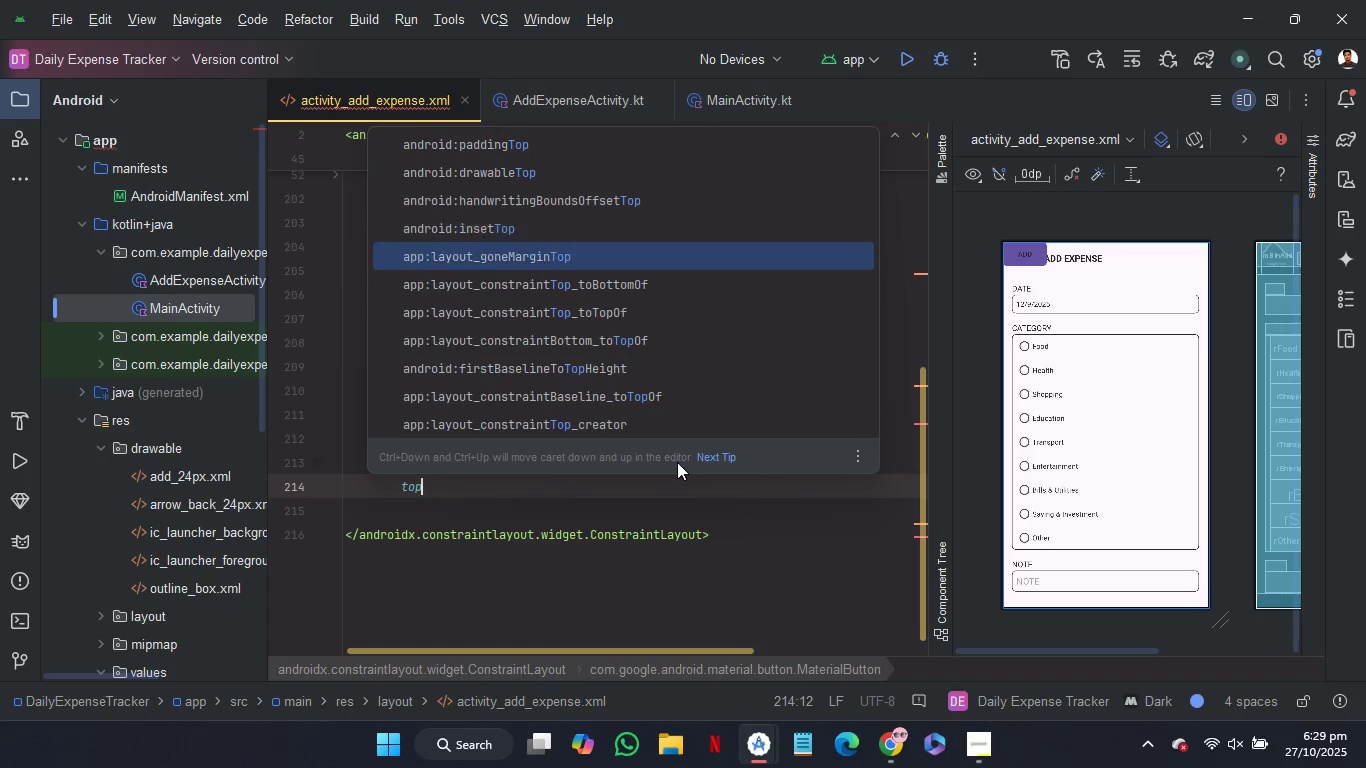 
key(ArrowDown)
 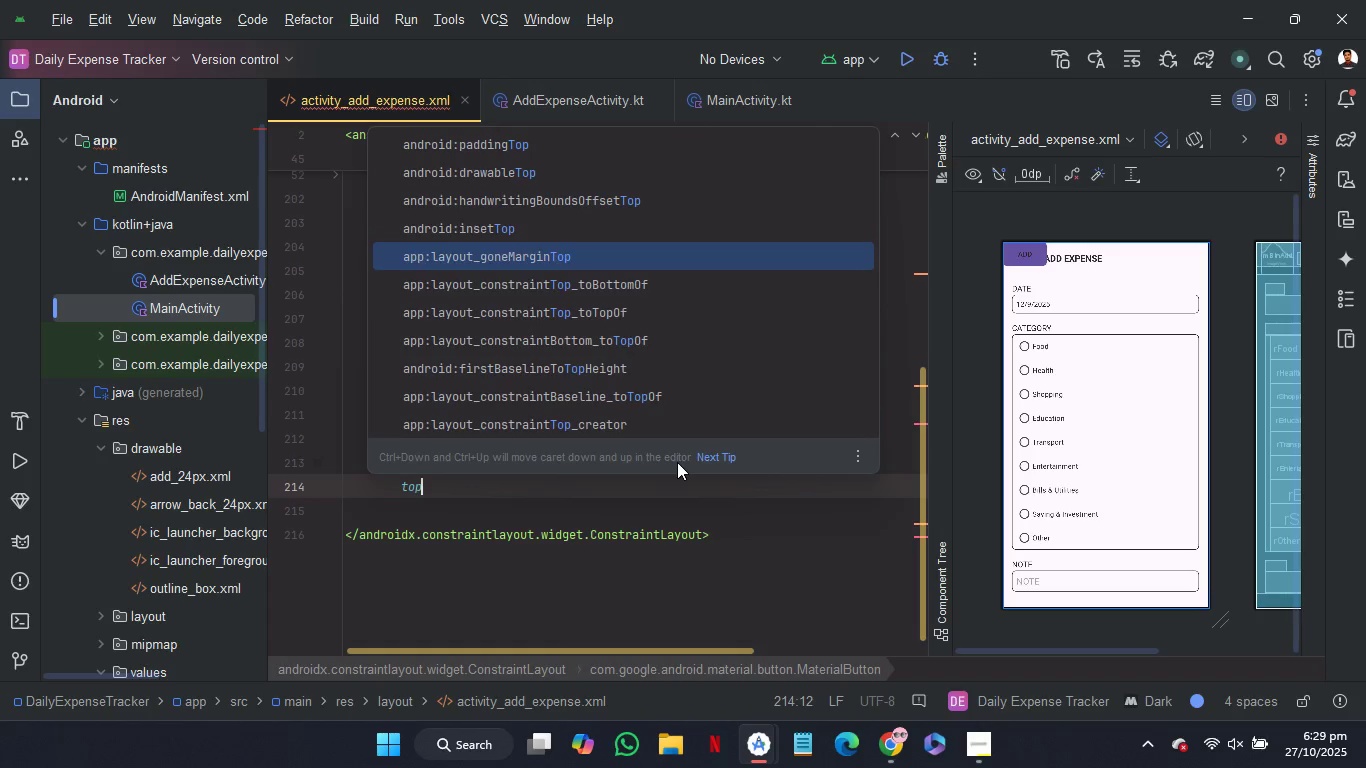 
key(ArrowDown)
 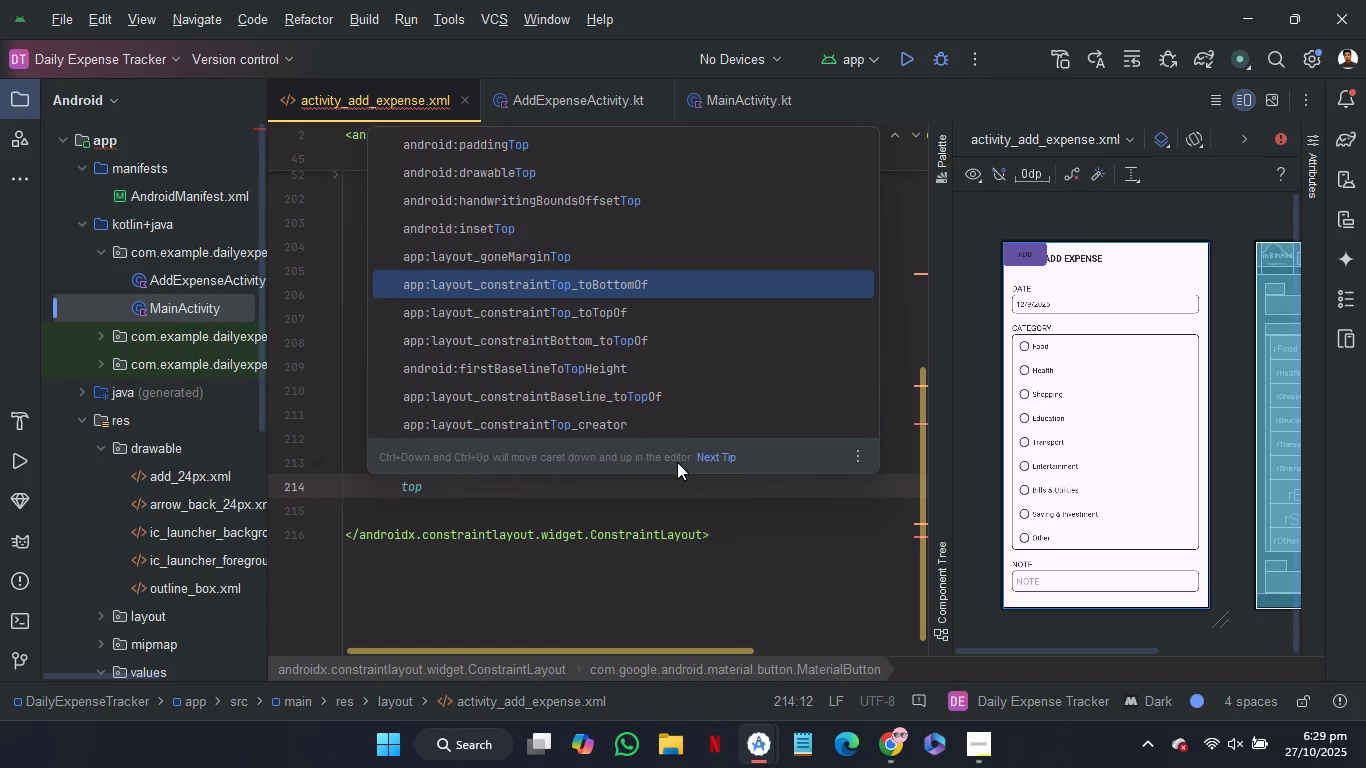 
key(Enter)
 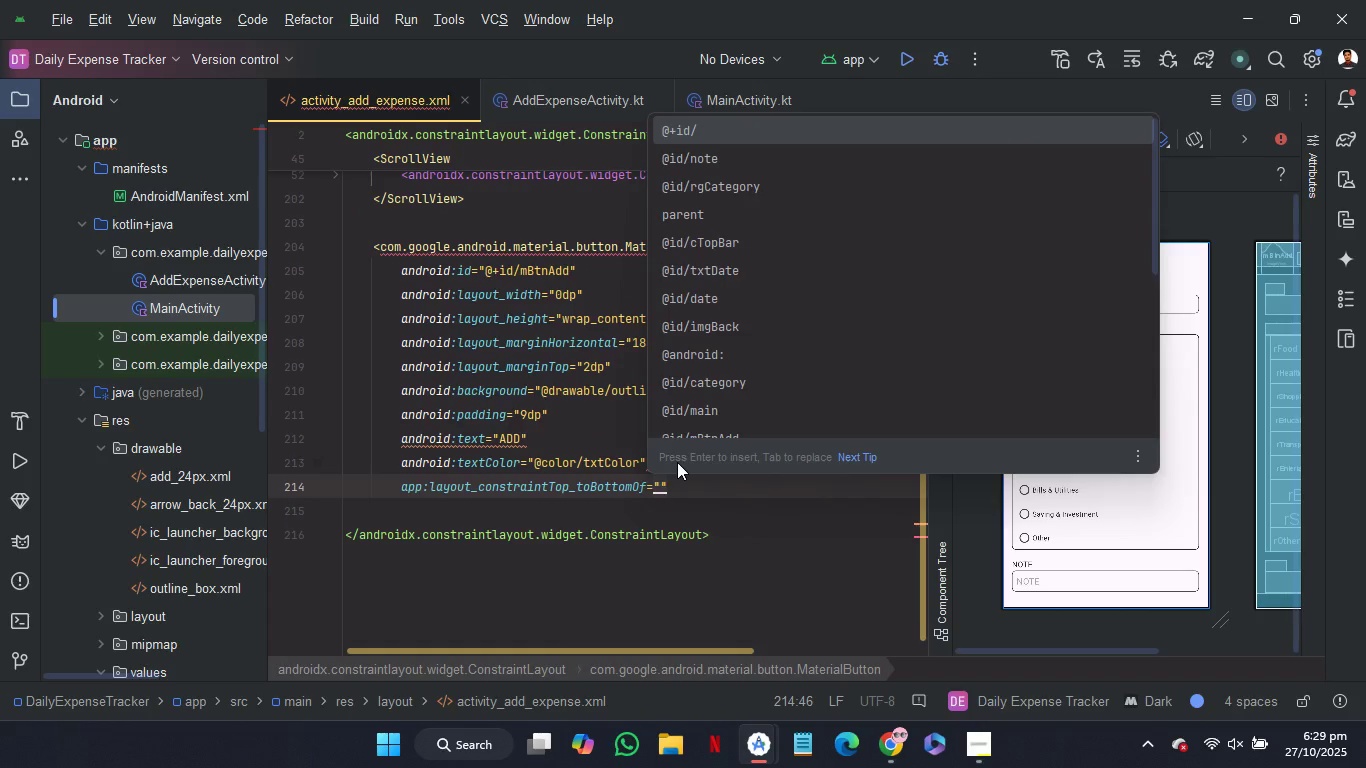 
key(S)
 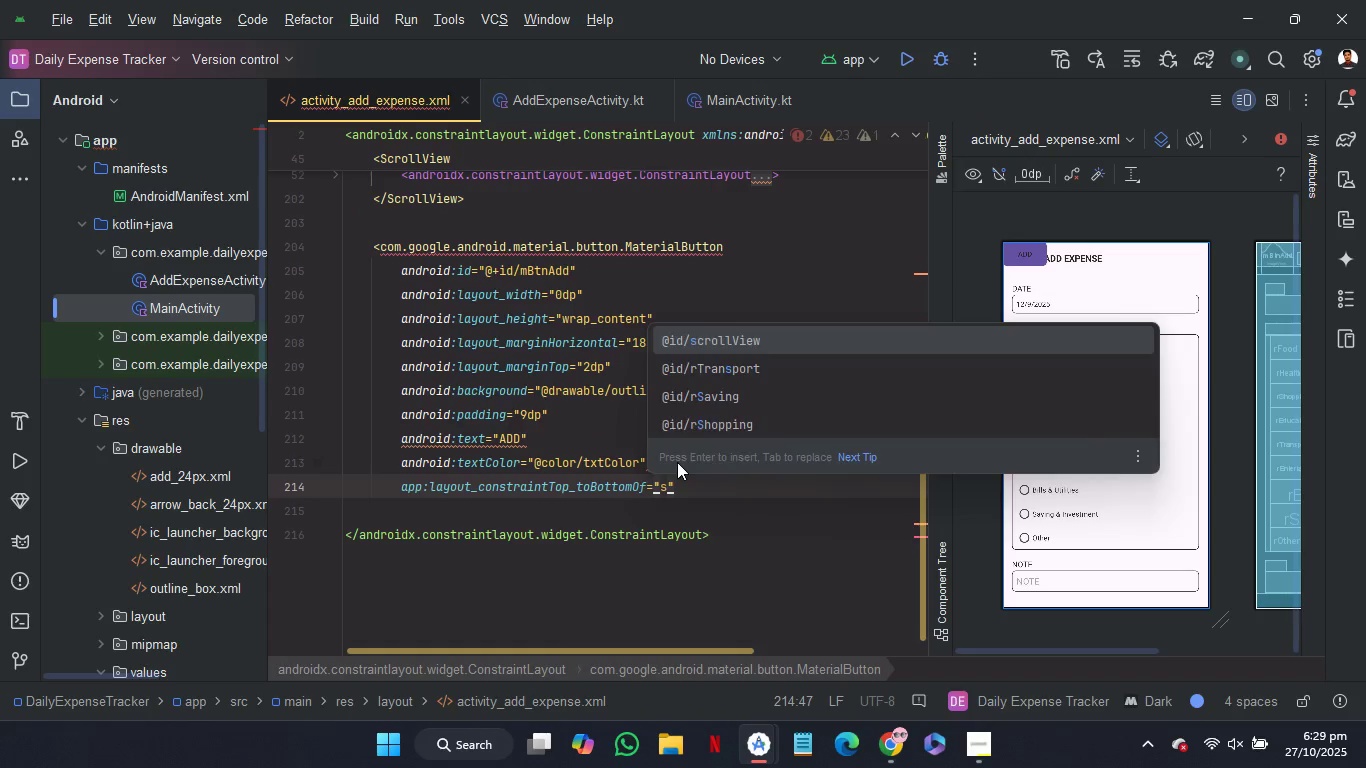 
key(Enter)
 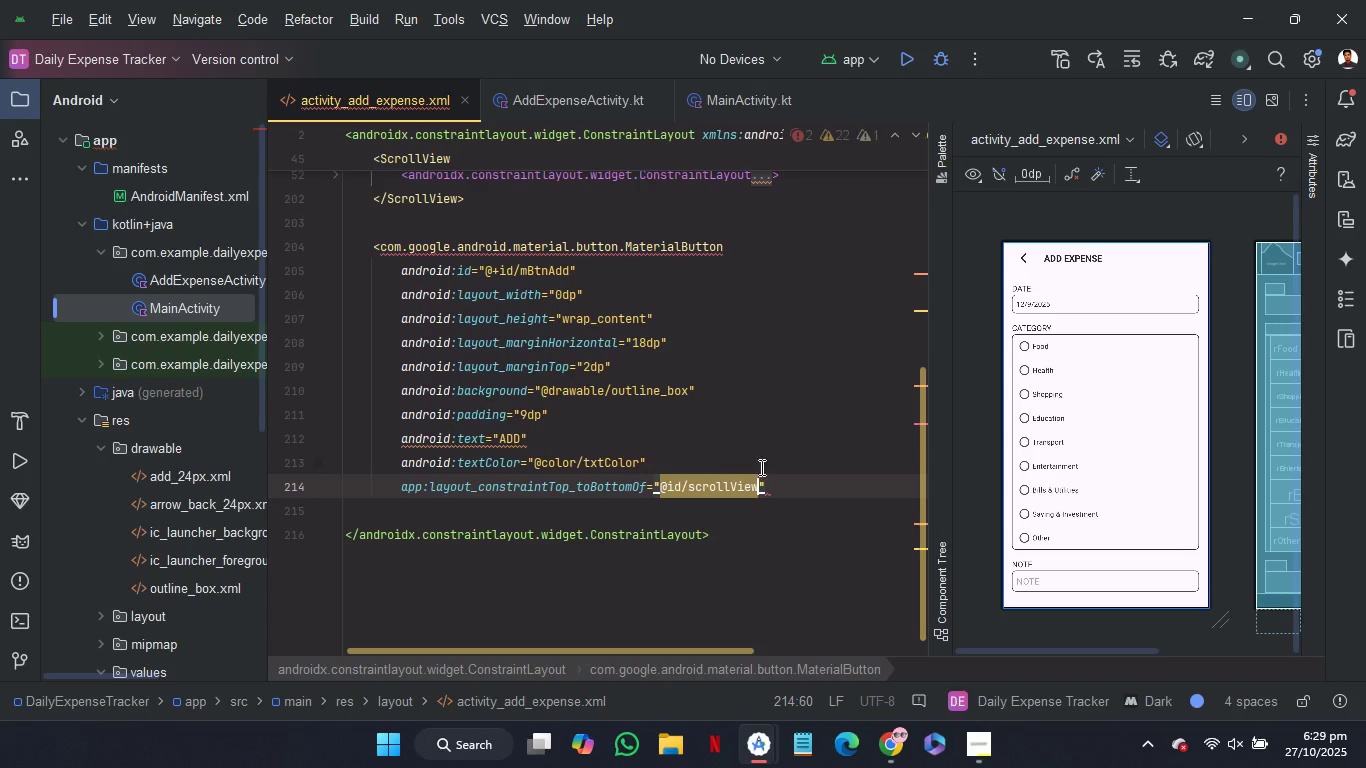 
left_click_drag(start_coordinate=[800, 478], to_coordinate=[800, 464])
 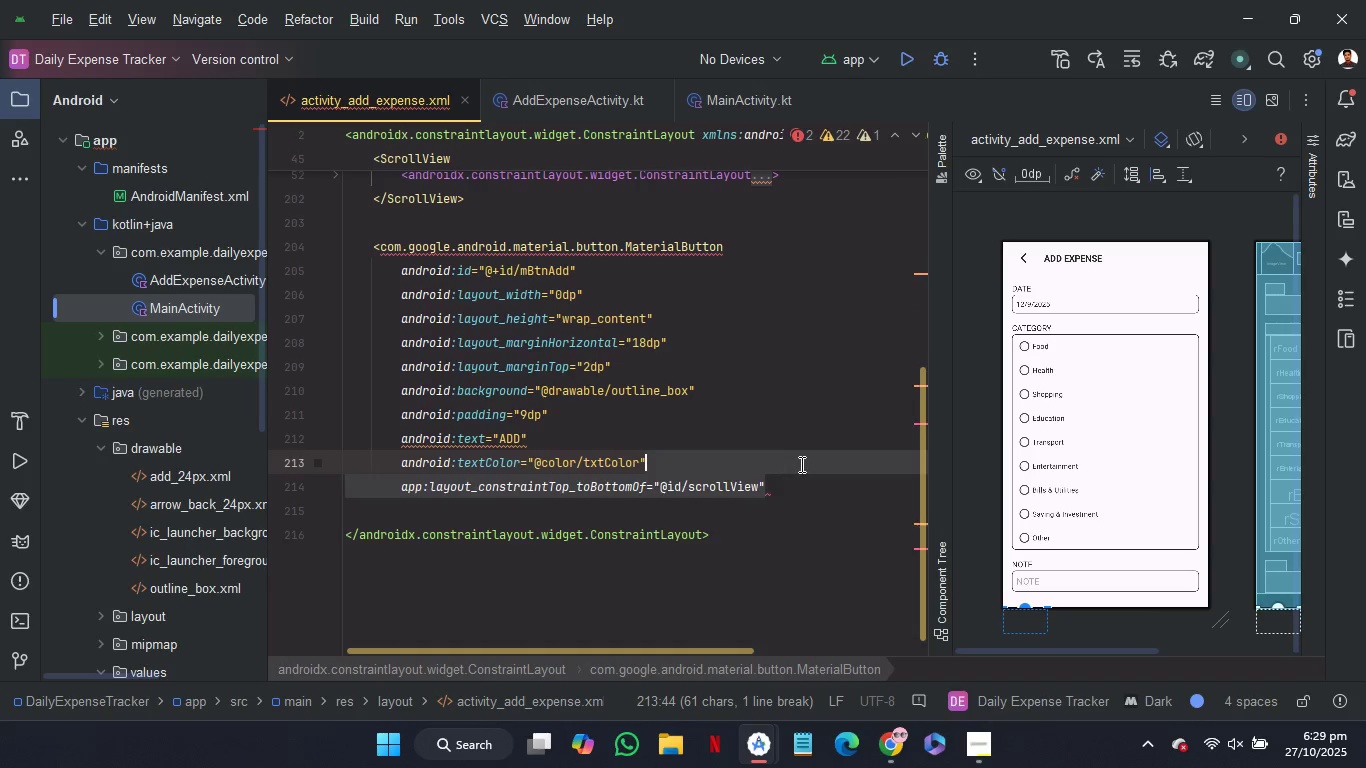 
key(Backspace)
 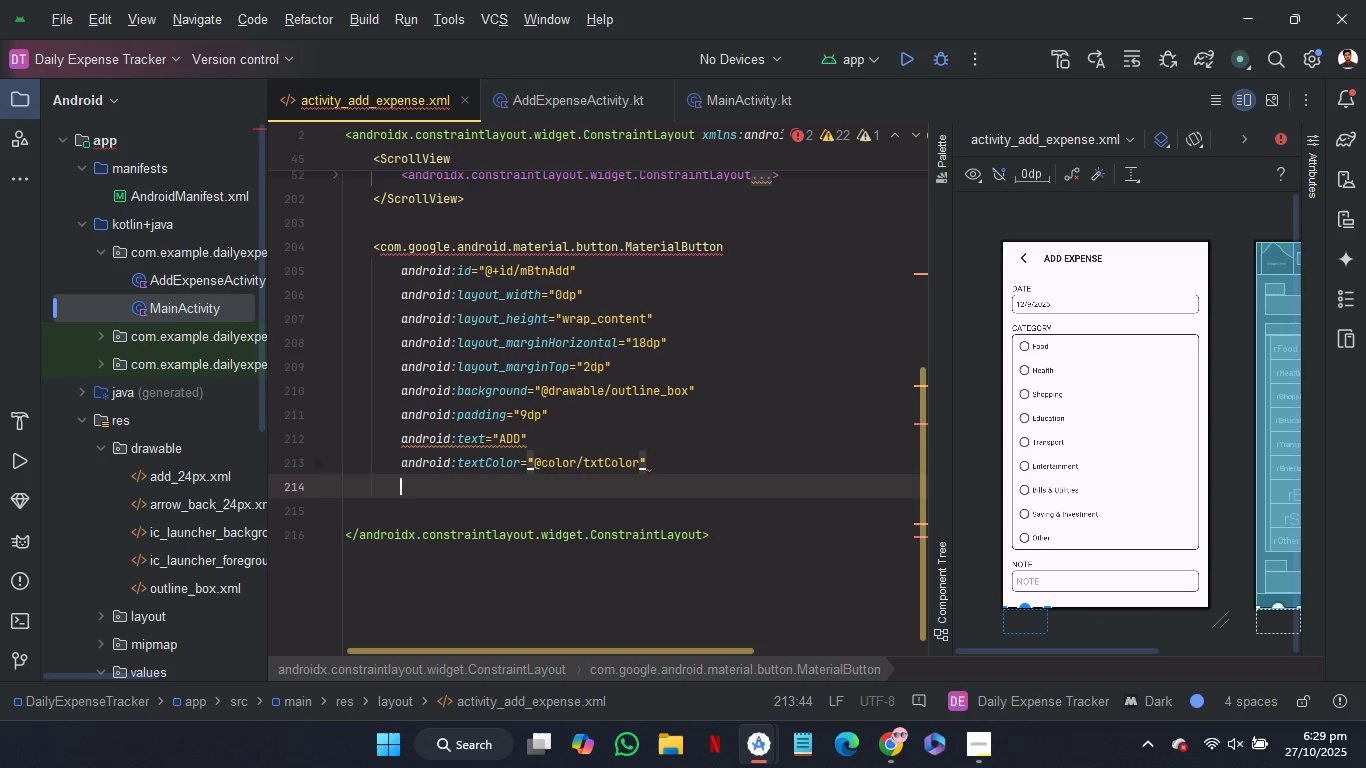 
key(Enter)
 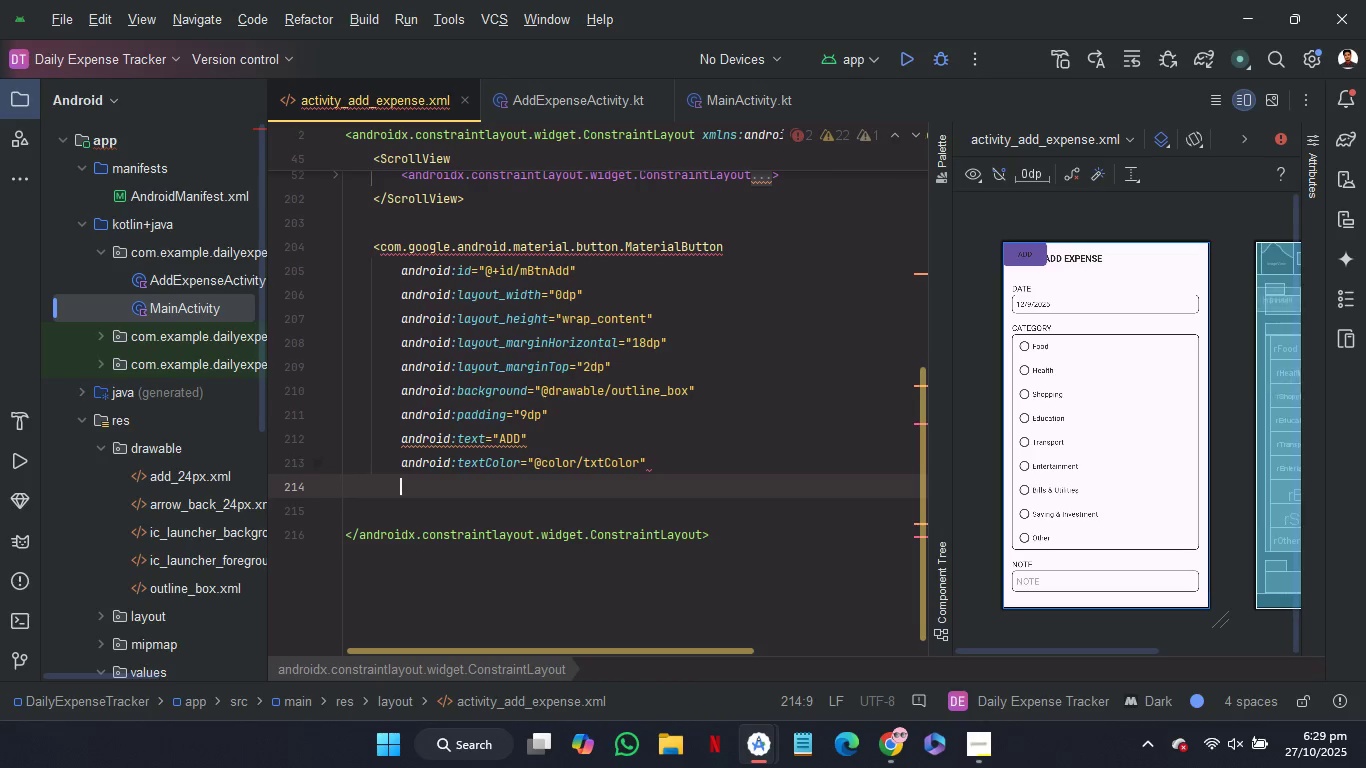 
type(bo)
 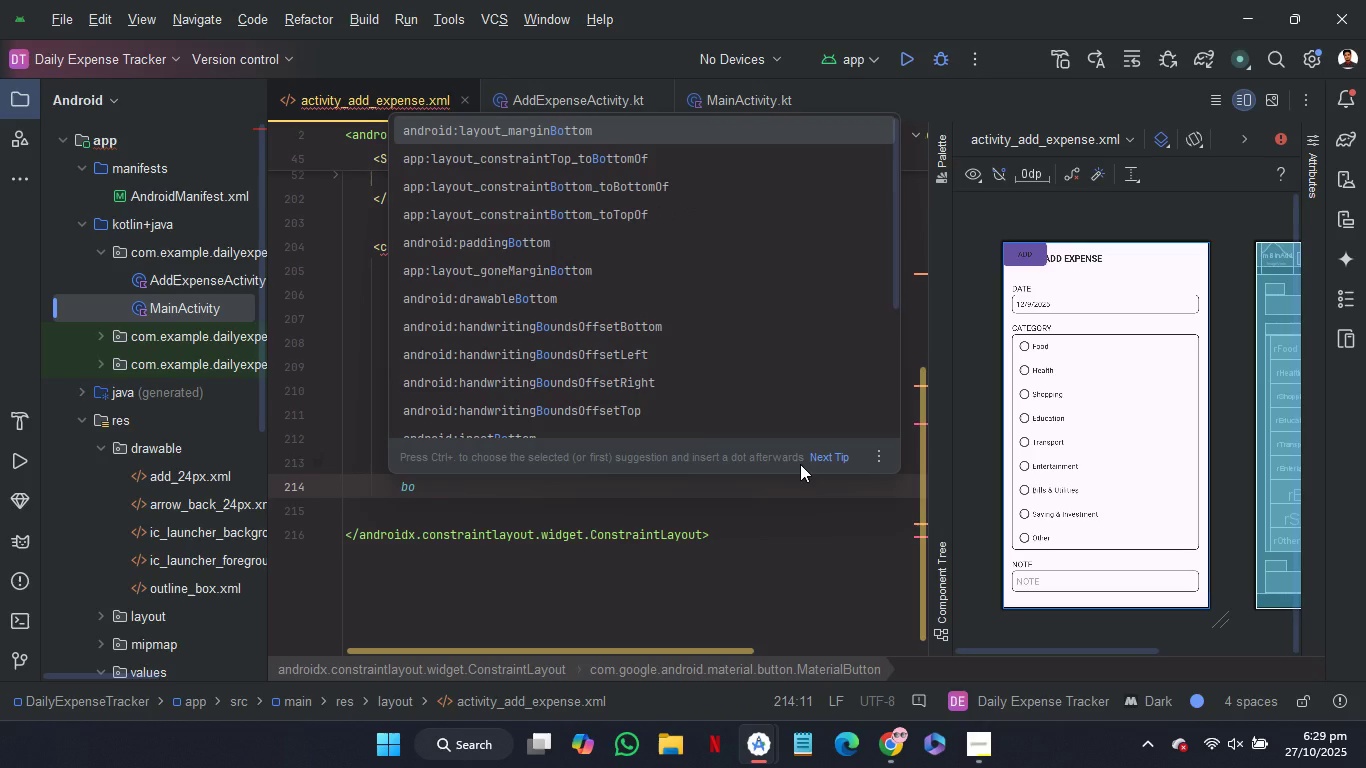 
key(ArrowDown)
 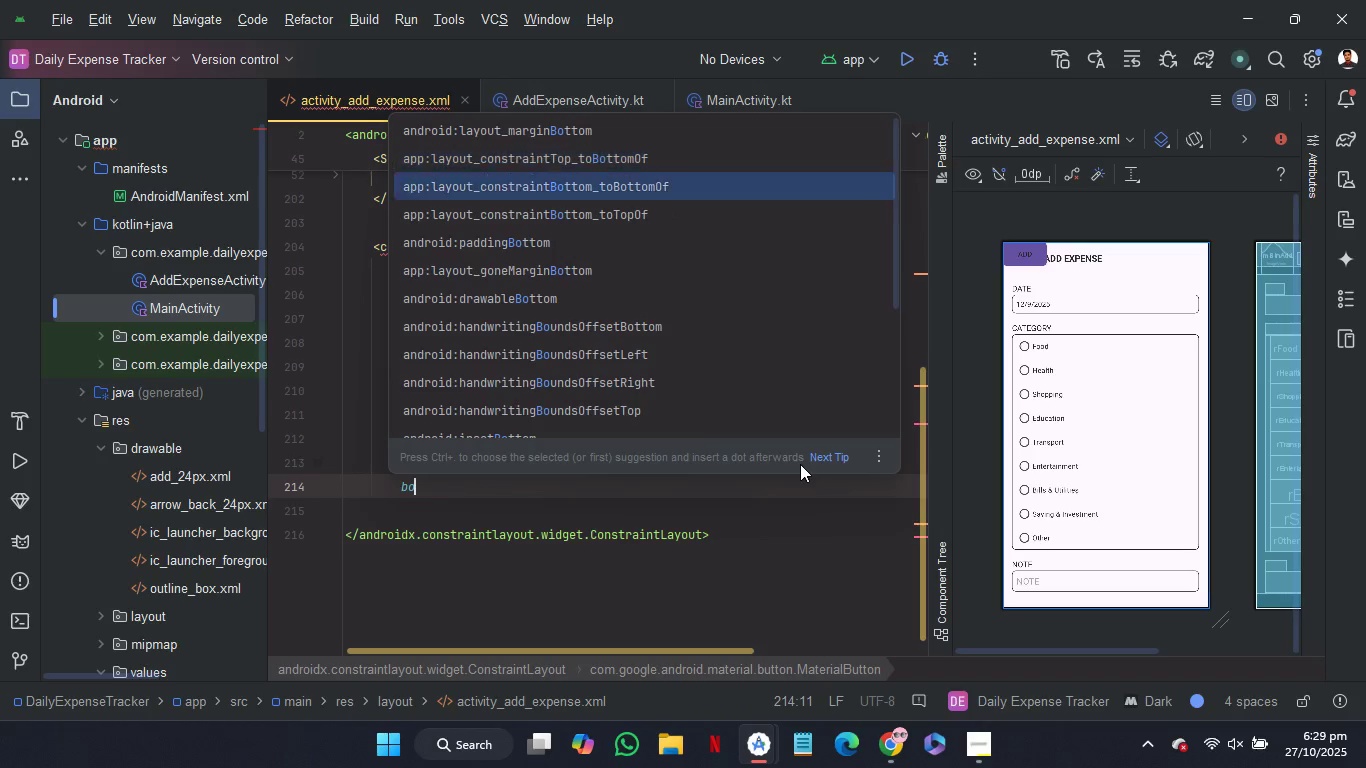 
key(ArrowDown)
 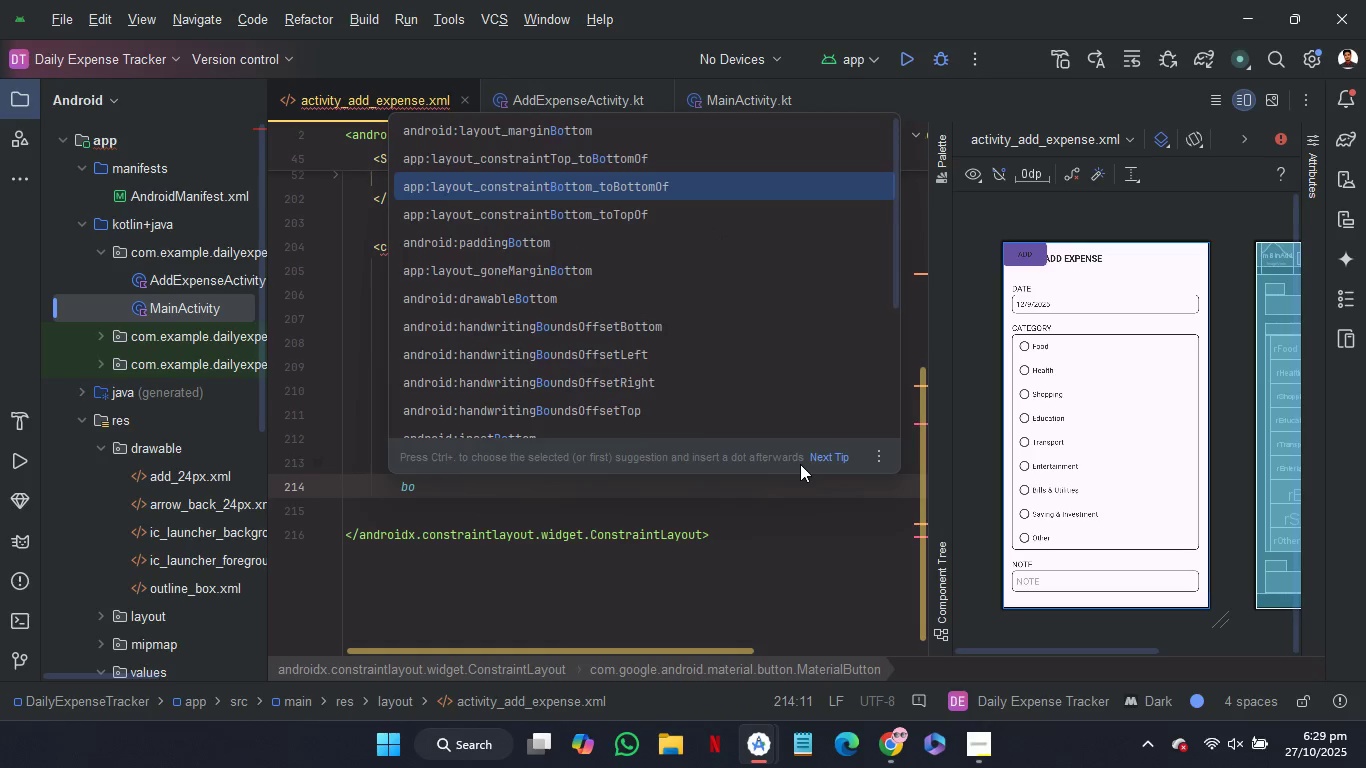 
key(Enter)
 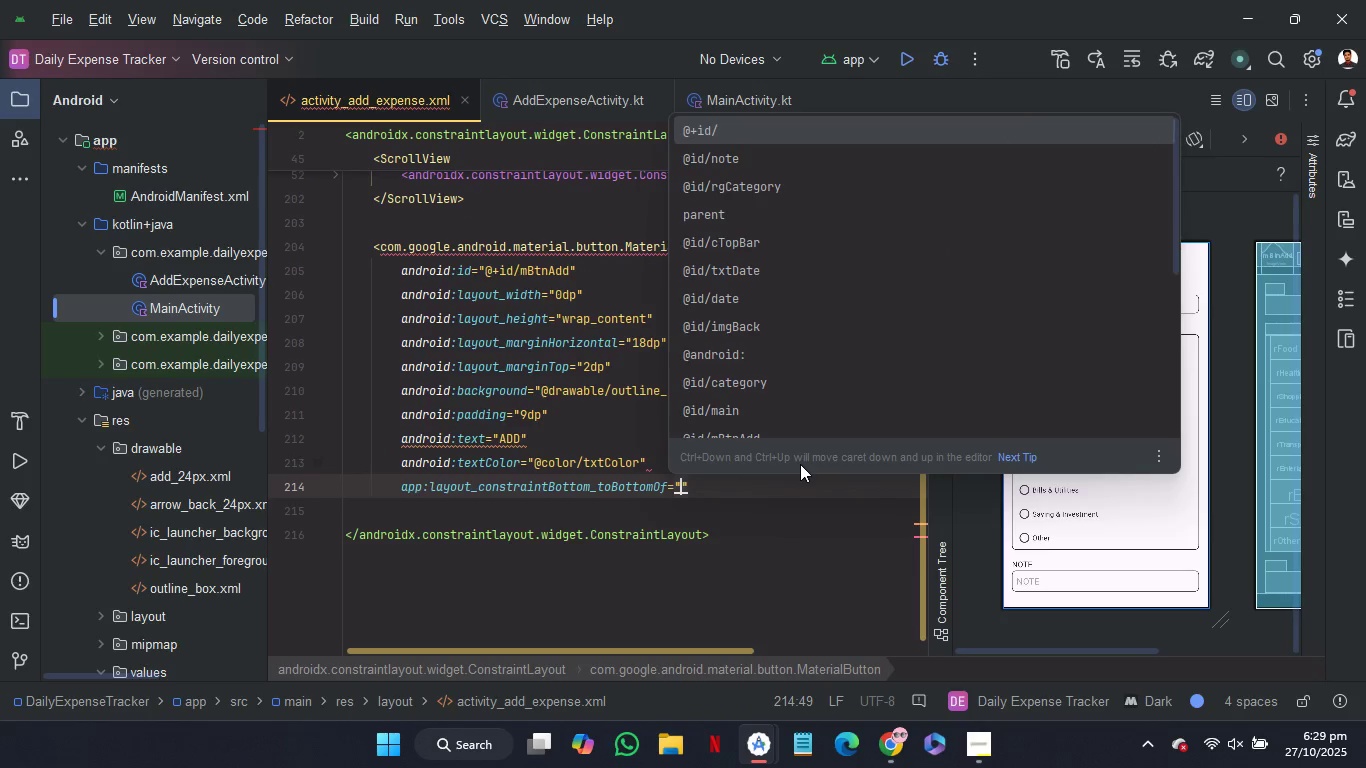 
key(ArrowDown)
 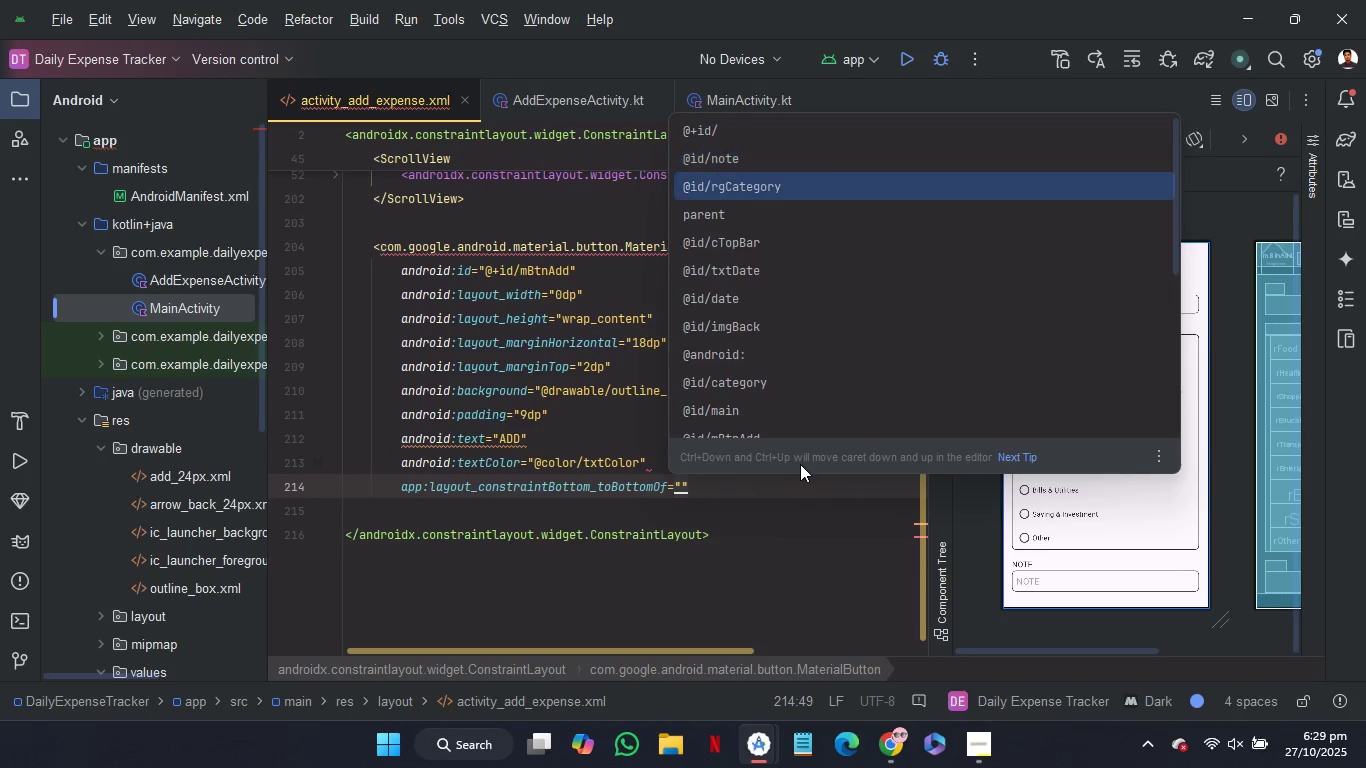 
key(ArrowDown)
 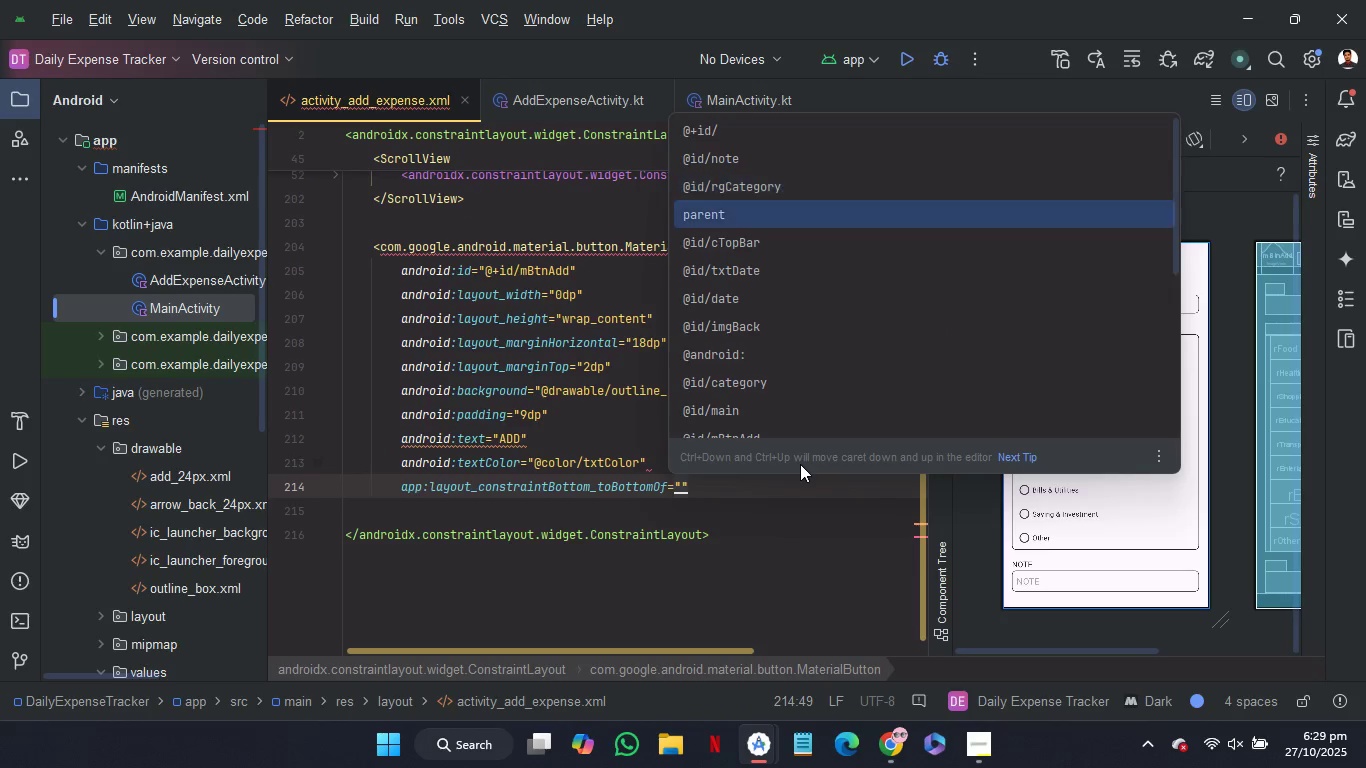 
key(ArrowDown)
 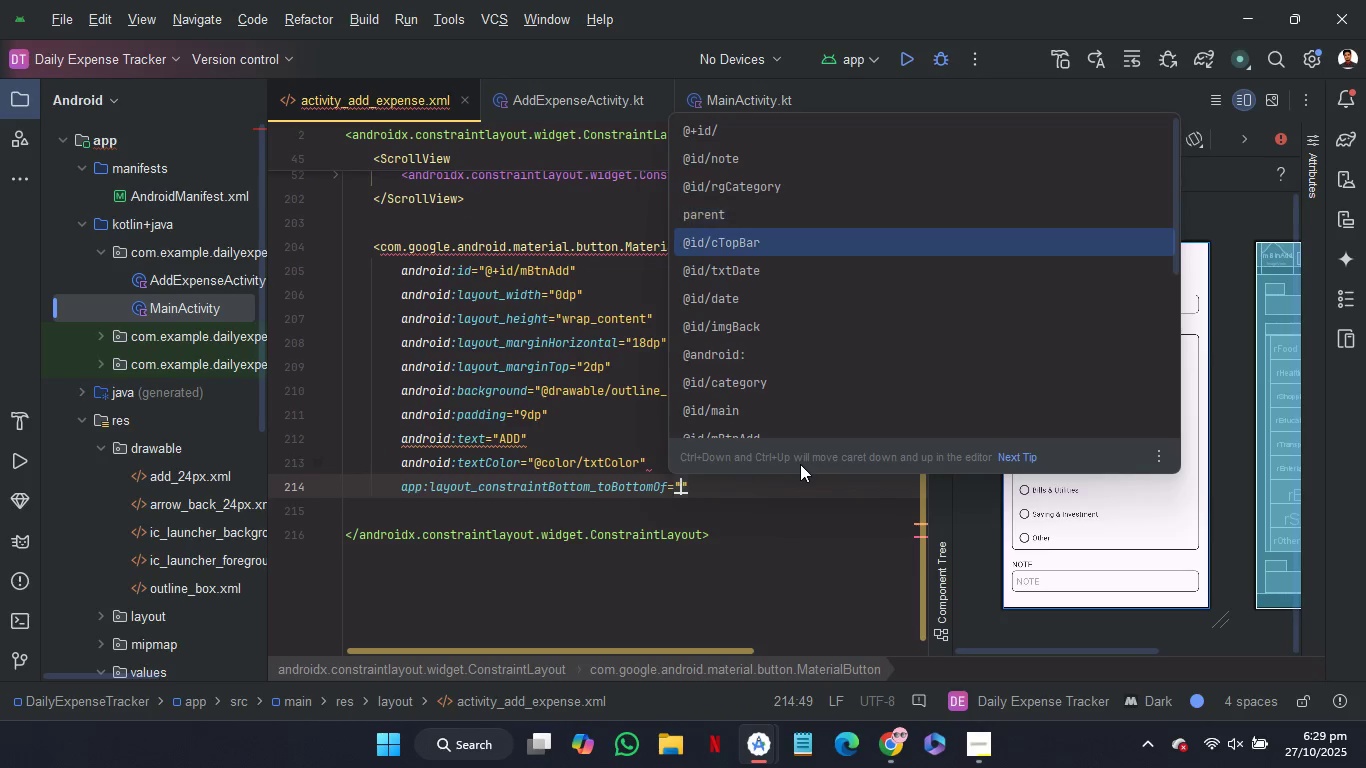 
key(ArrowDown)
 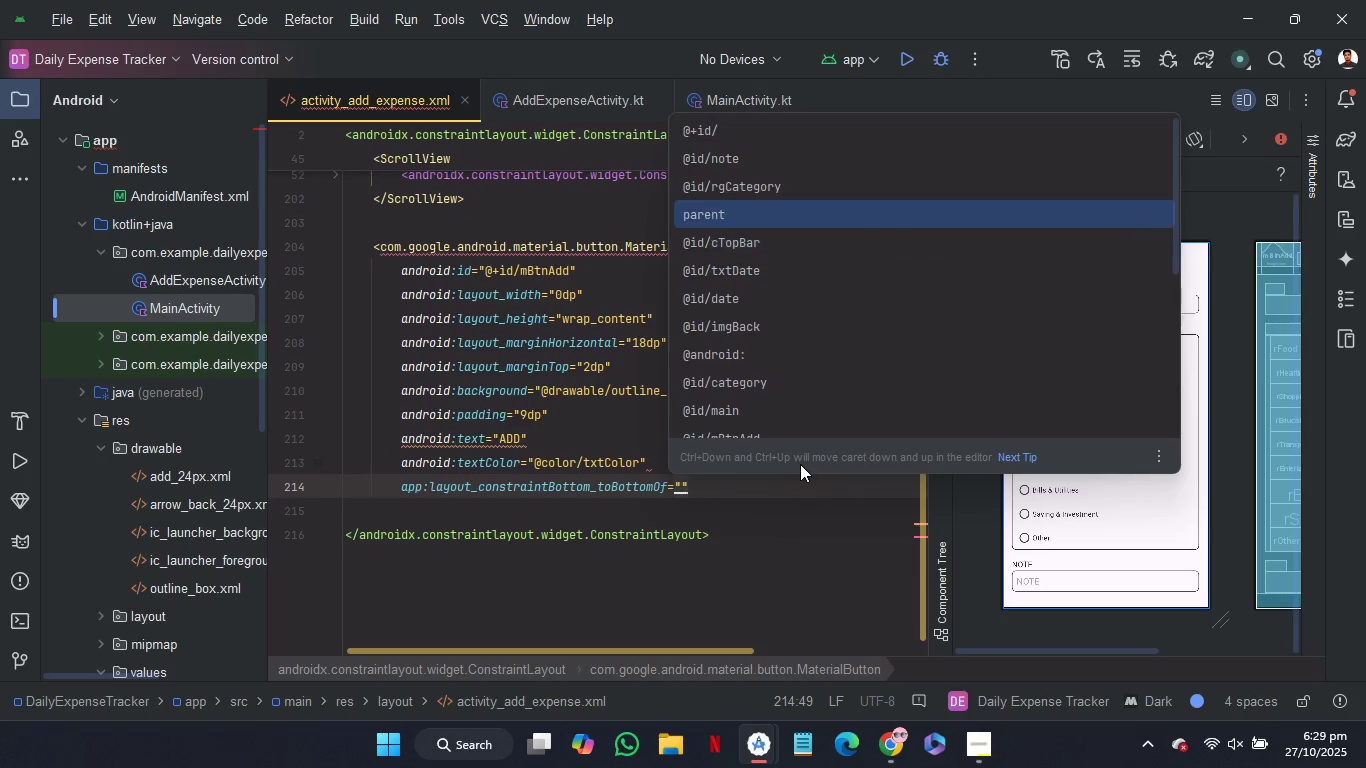 
key(ArrowUp)
 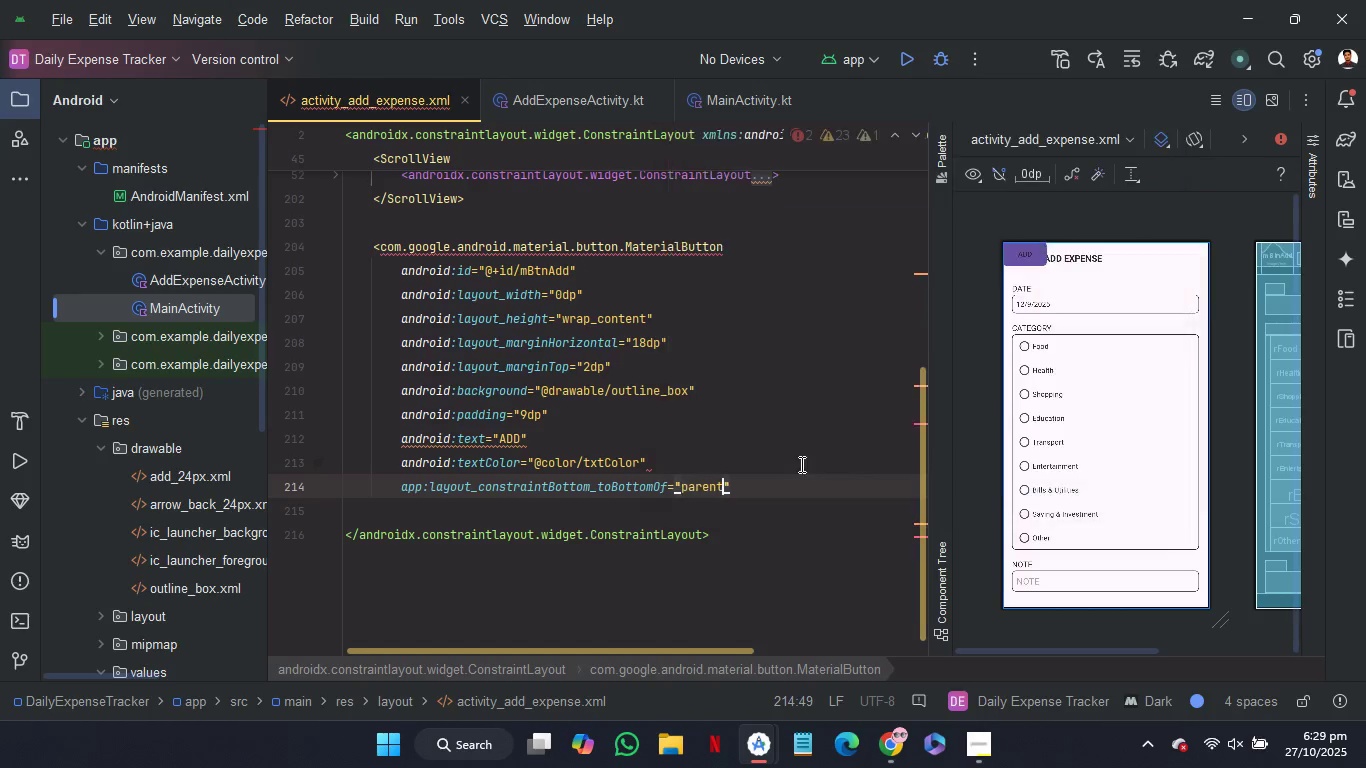 
key(Enter)
 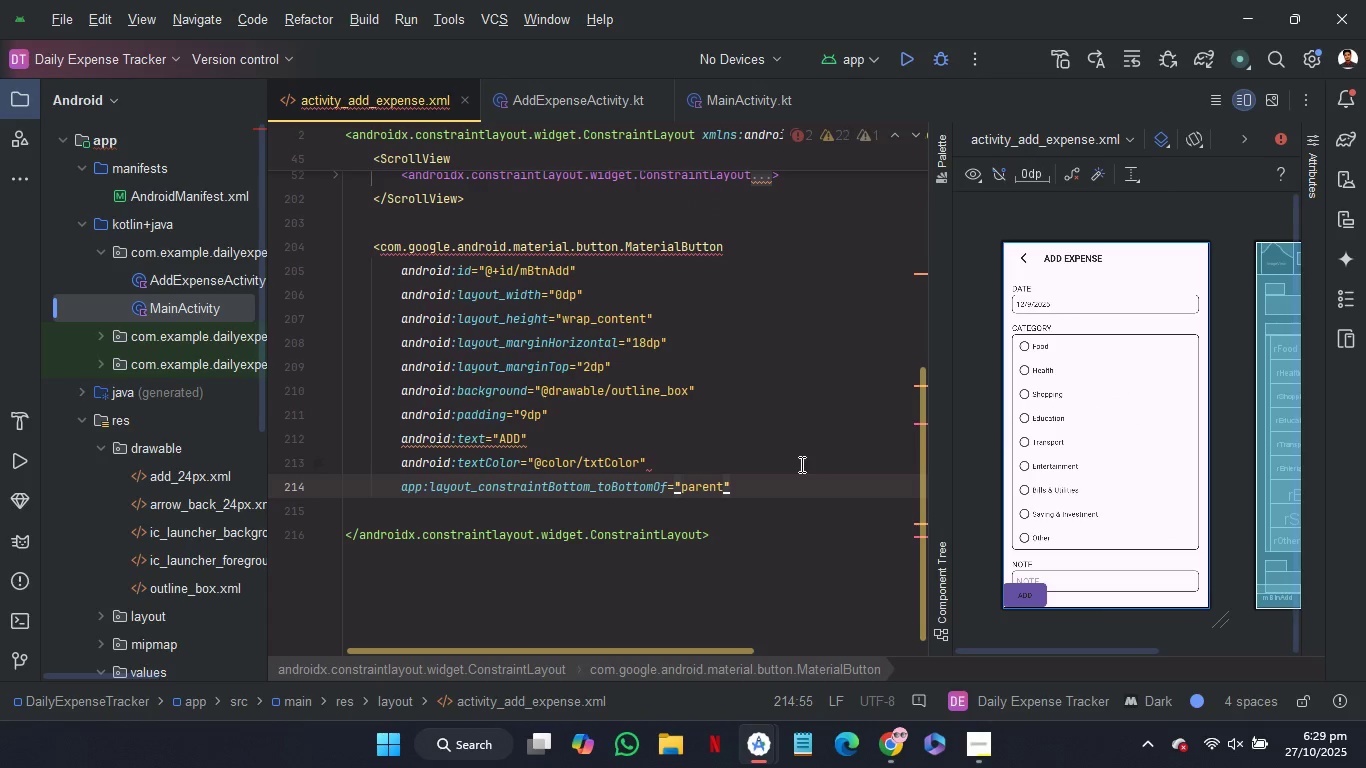 
key(ArrowRight)
 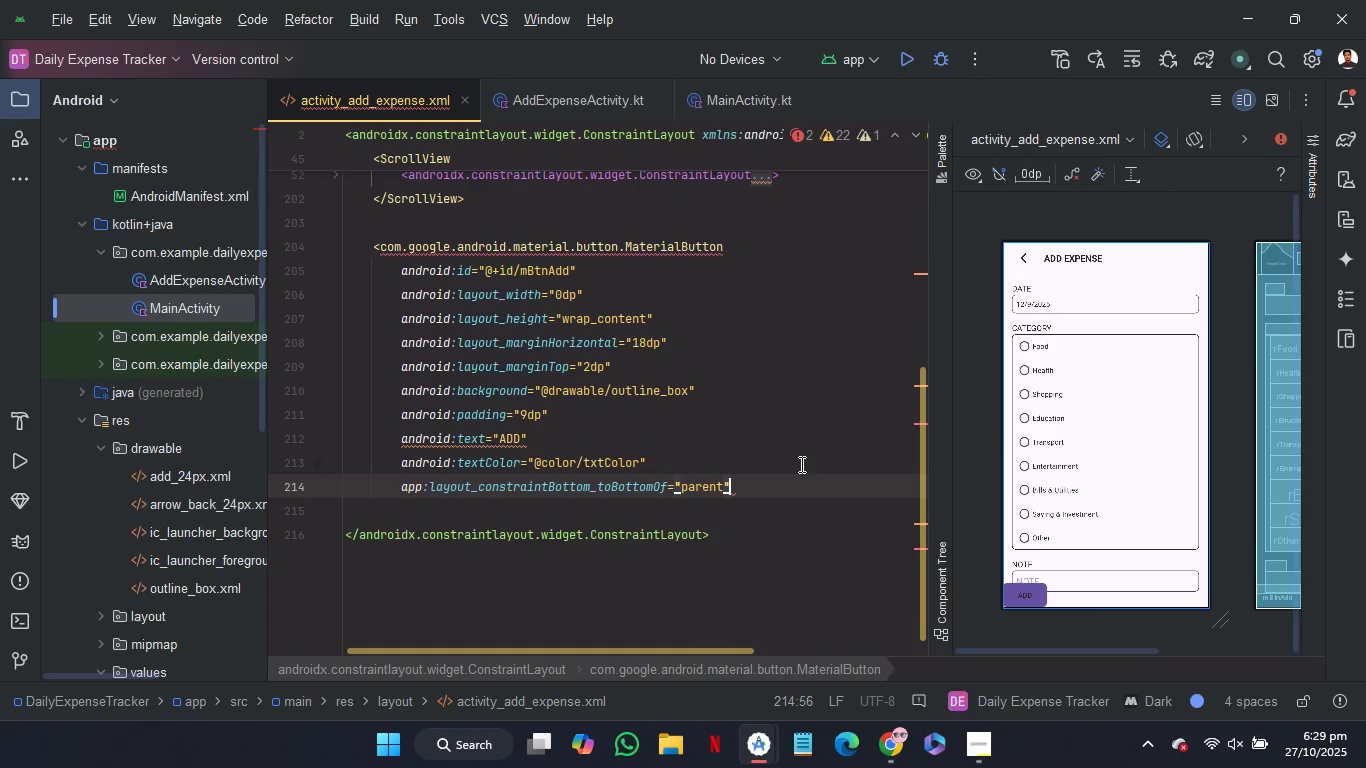 
key(Enter)
 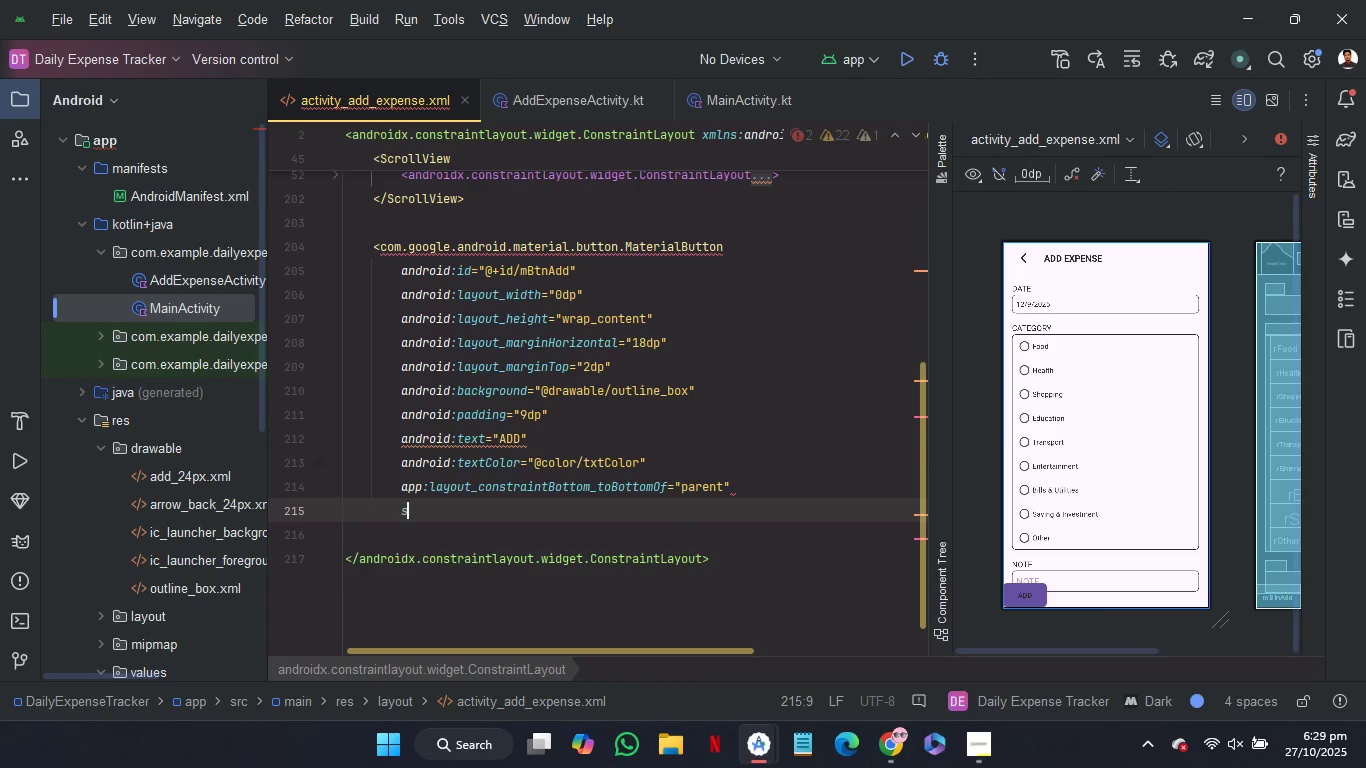 
type(sta)
 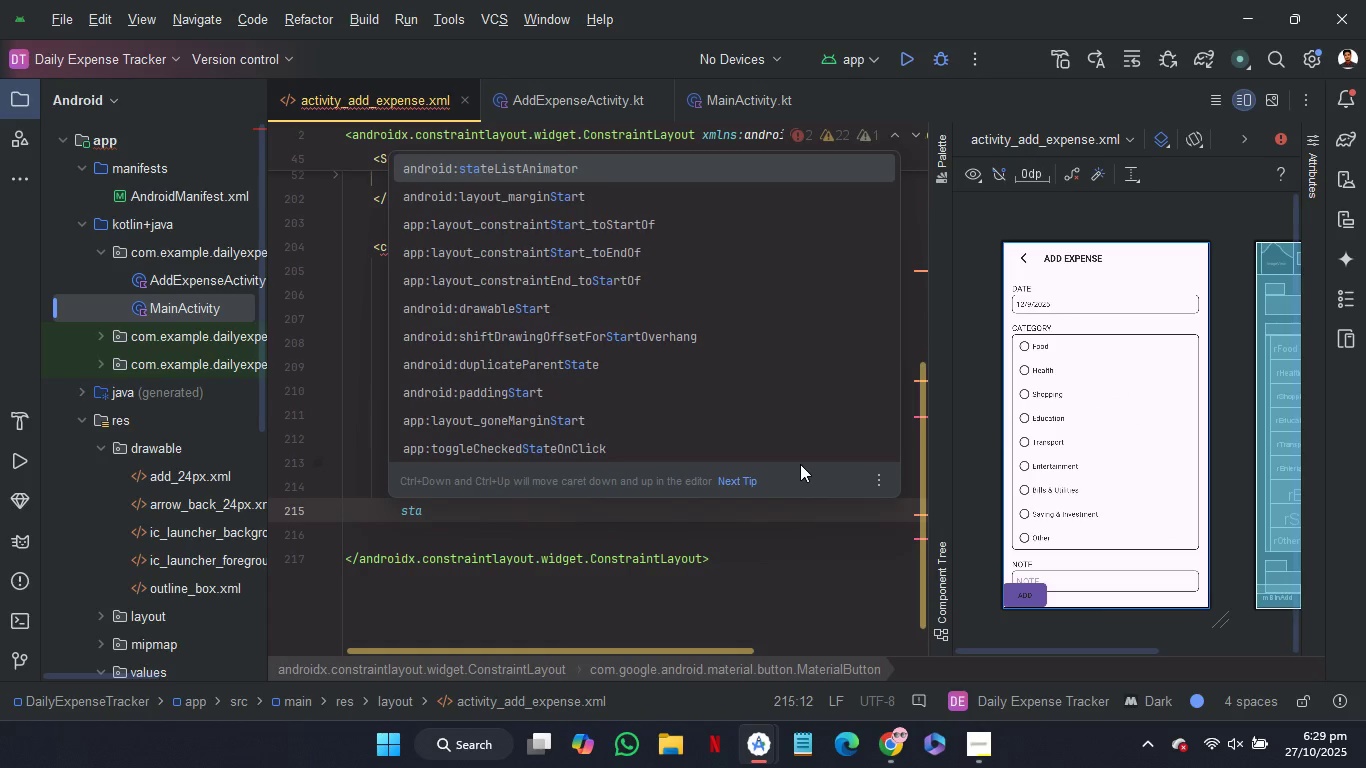 
key(ArrowDown)
 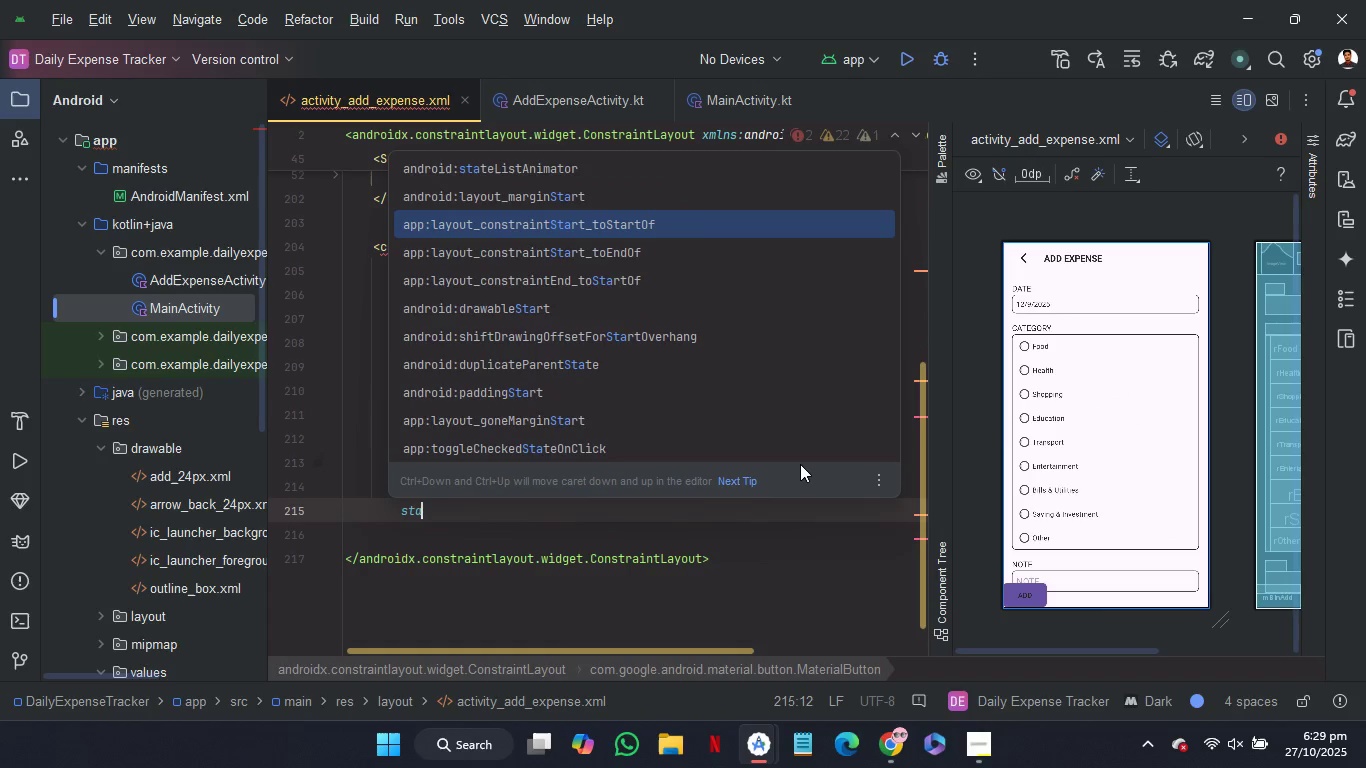 
key(ArrowDown)
 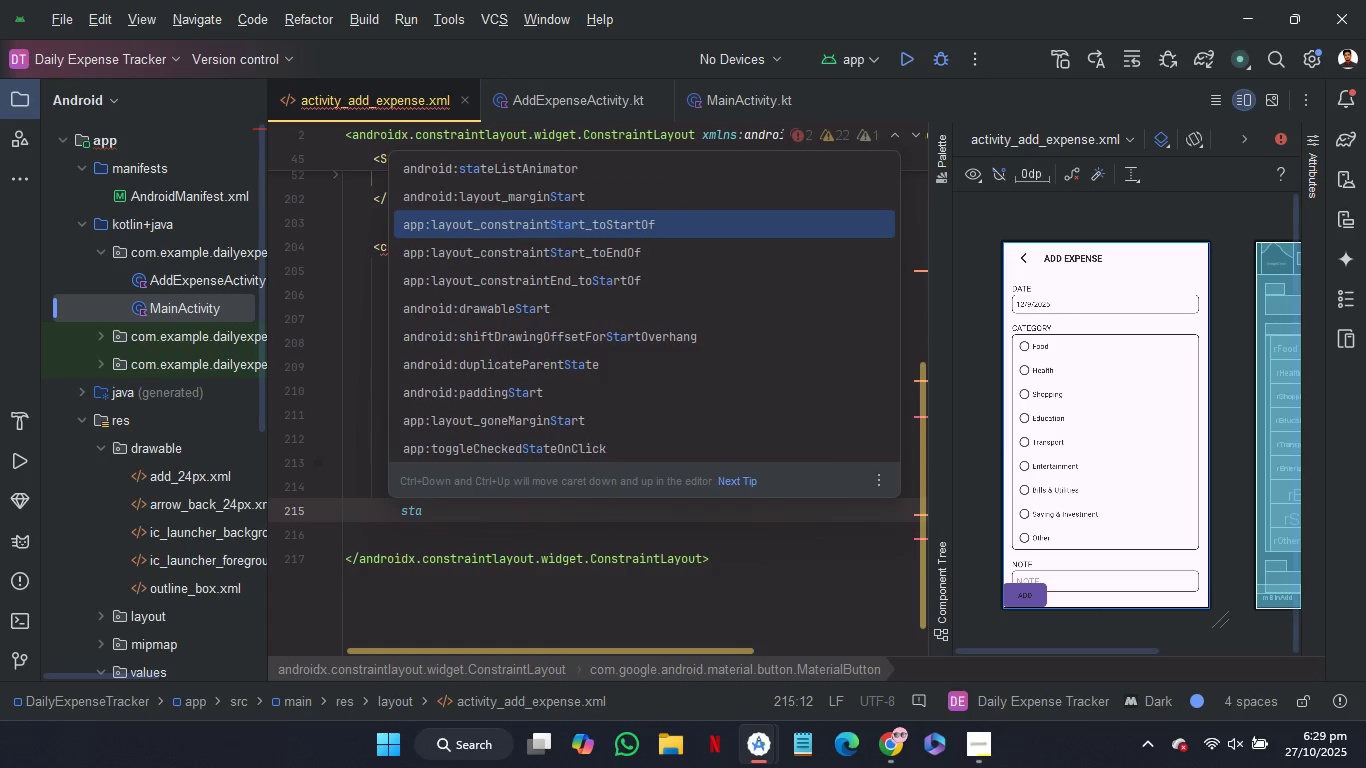 
key(Enter)
 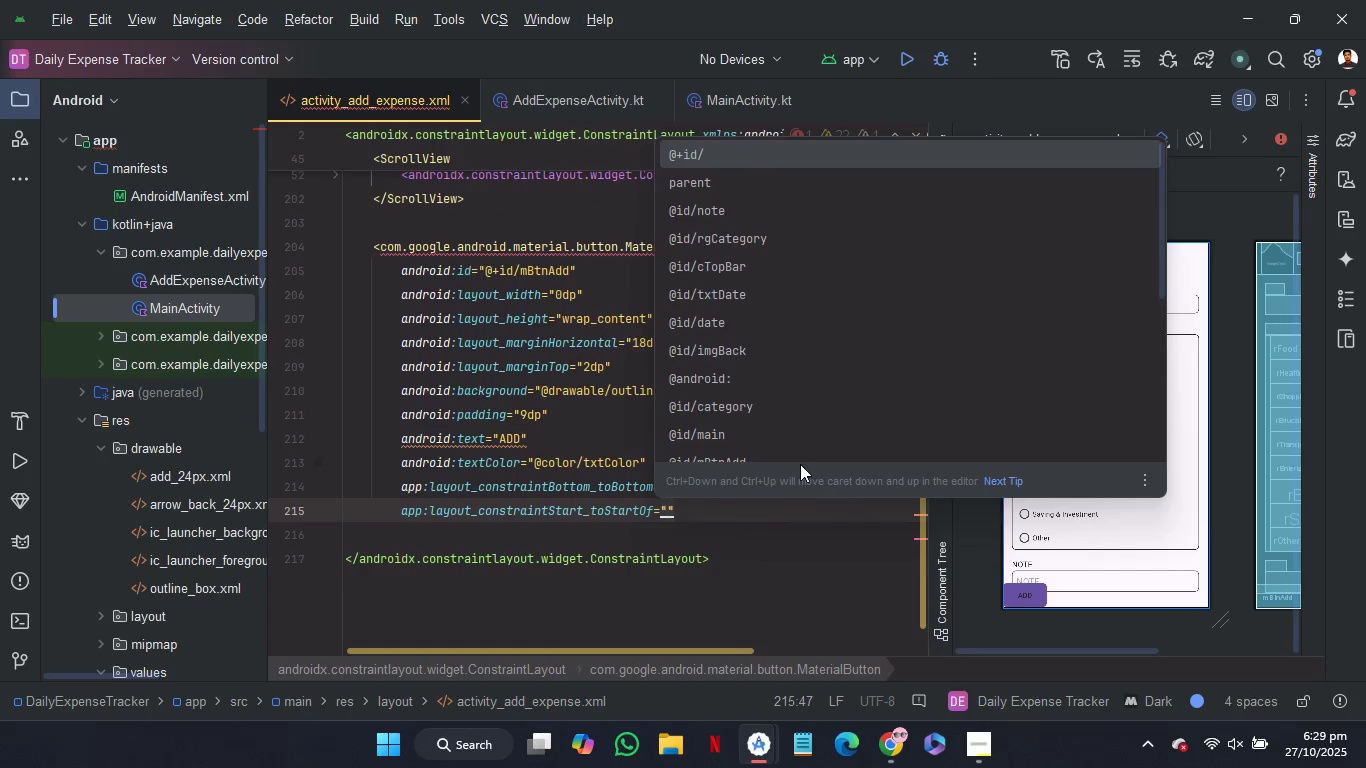 
key(ArrowDown)
 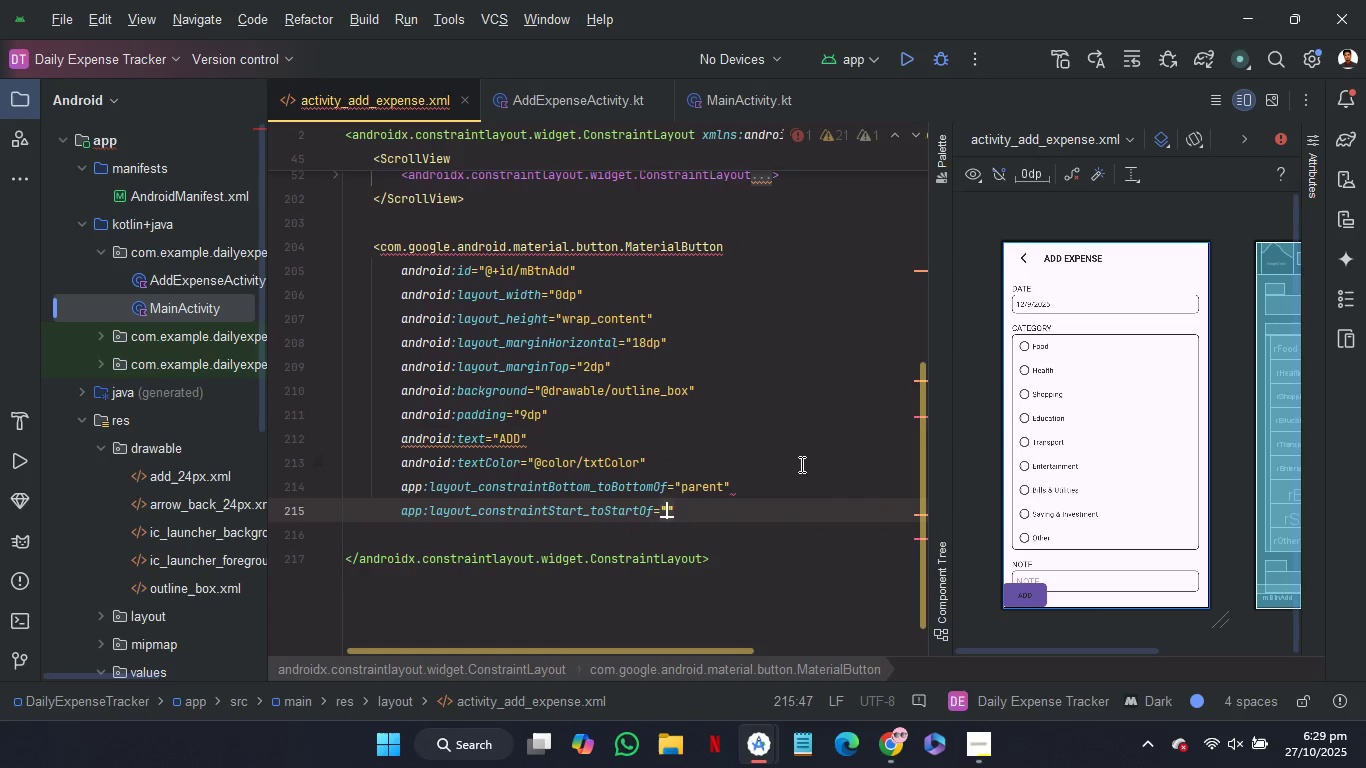 
key(Enter)
 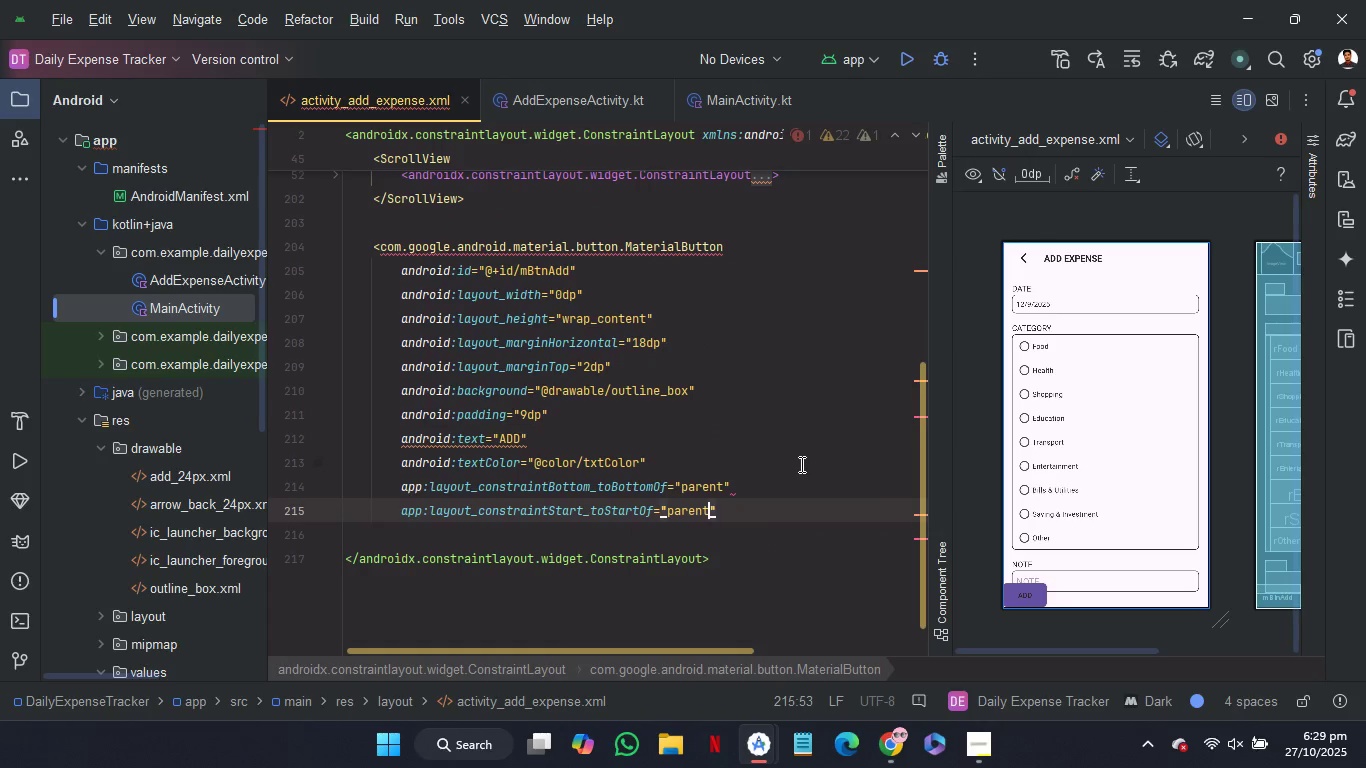 
key(ArrowRight)
 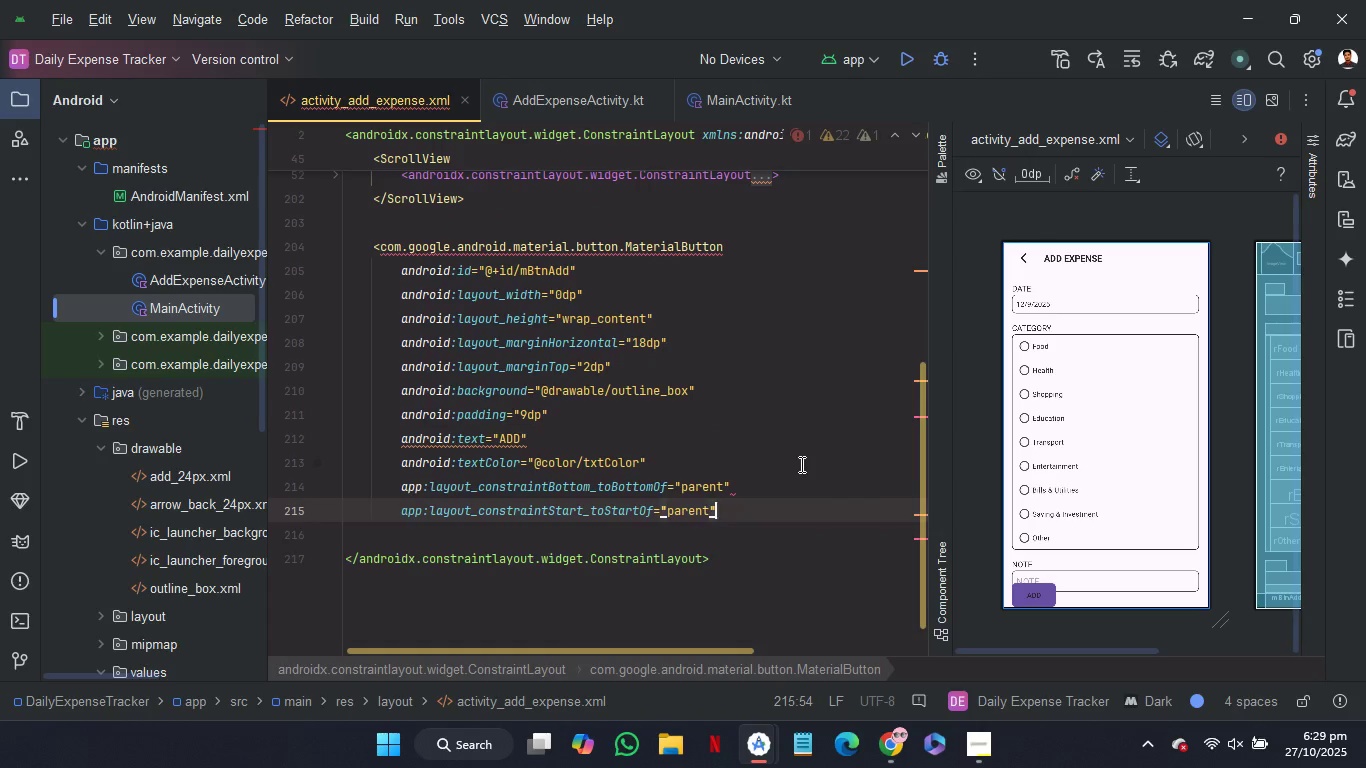 
key(Enter)
 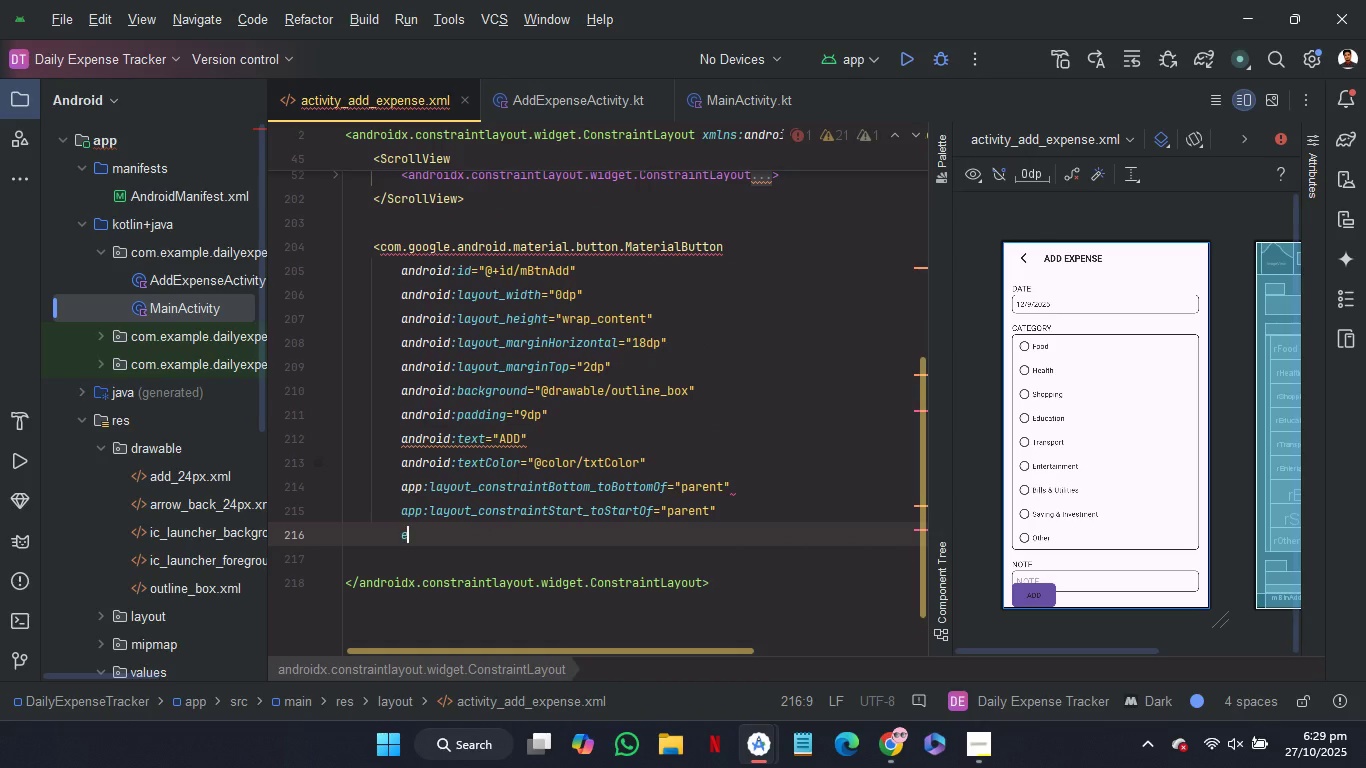 
type(en)
 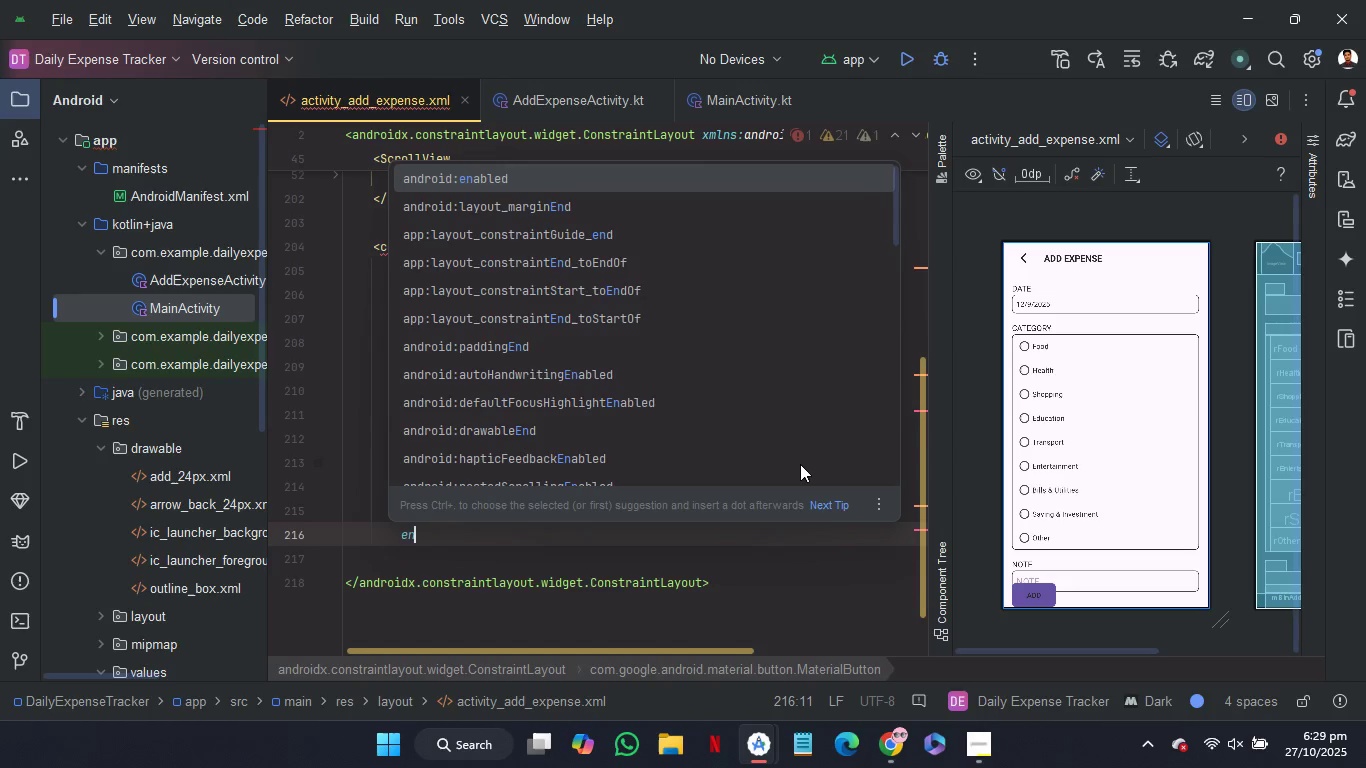 
key(ArrowDown)
 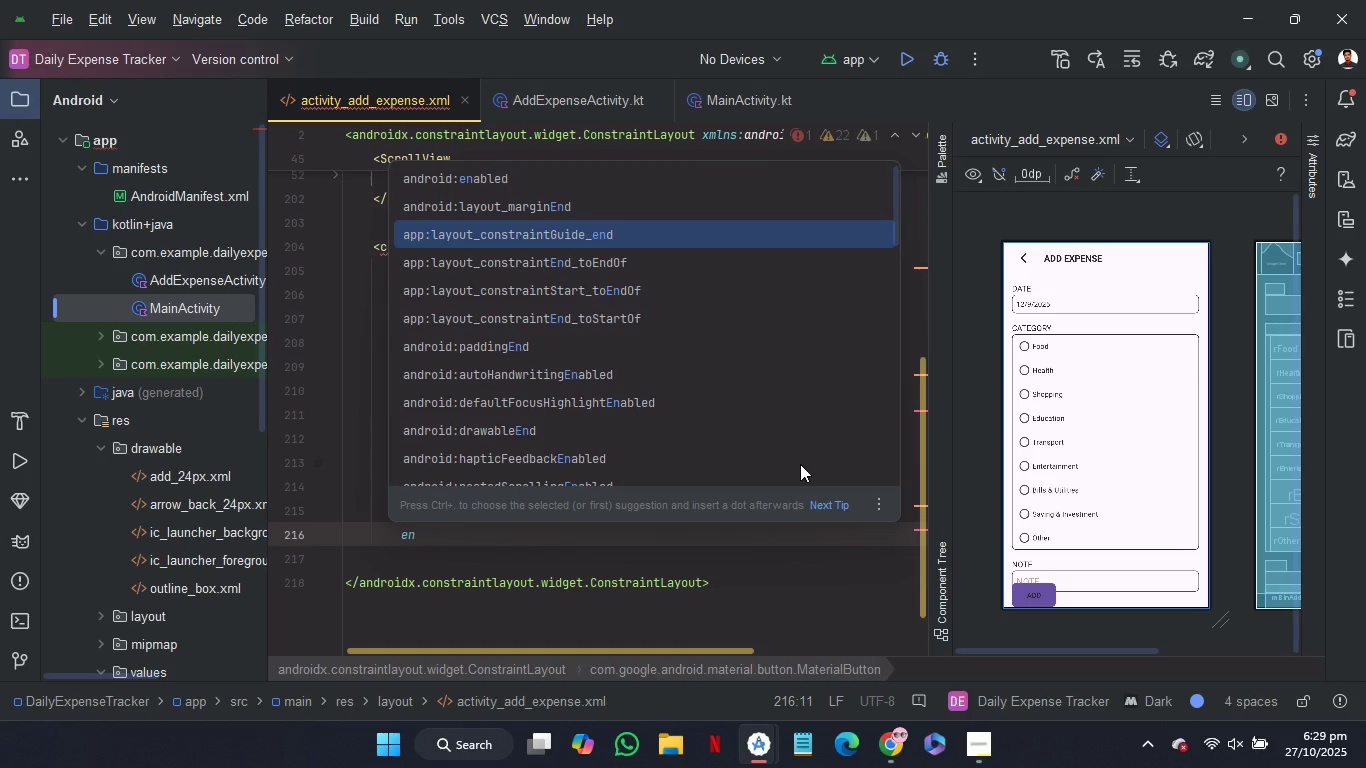 
key(ArrowDown)
 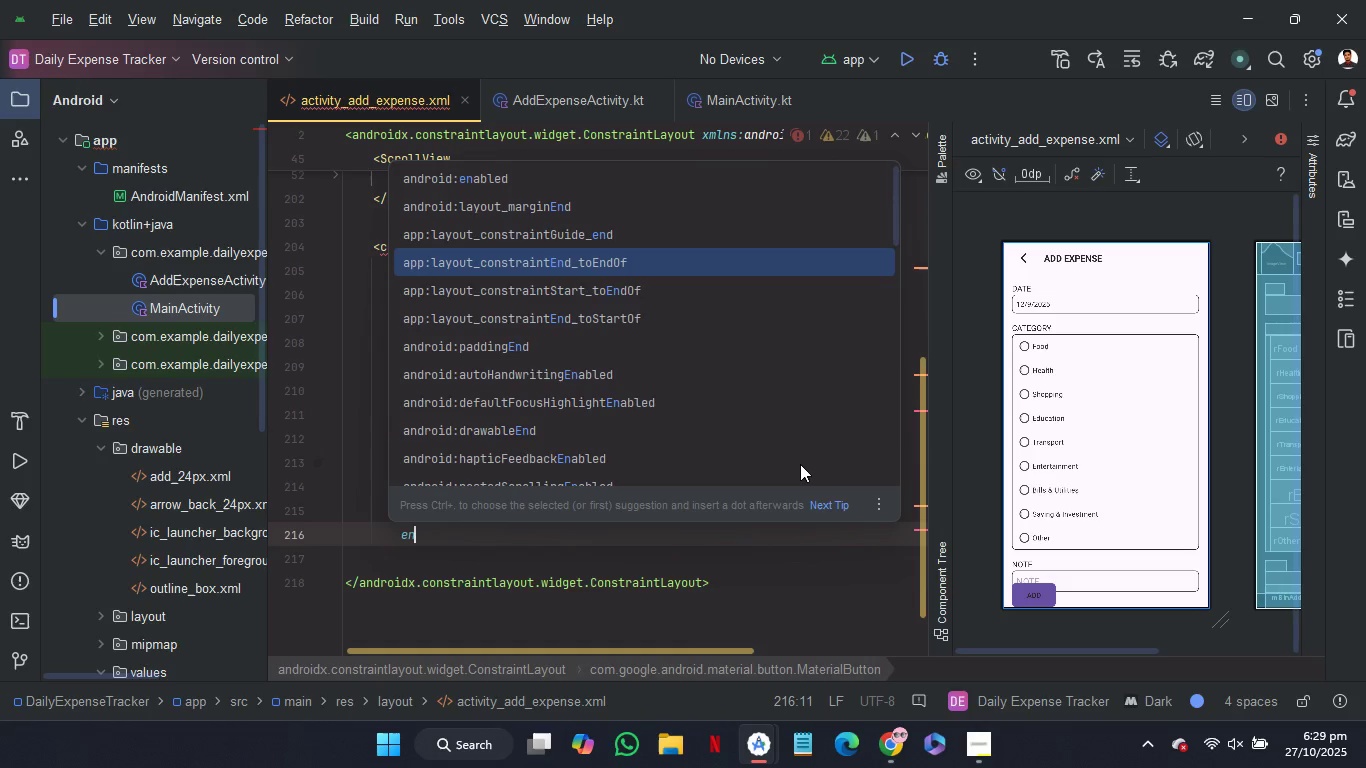 
key(ArrowDown)
 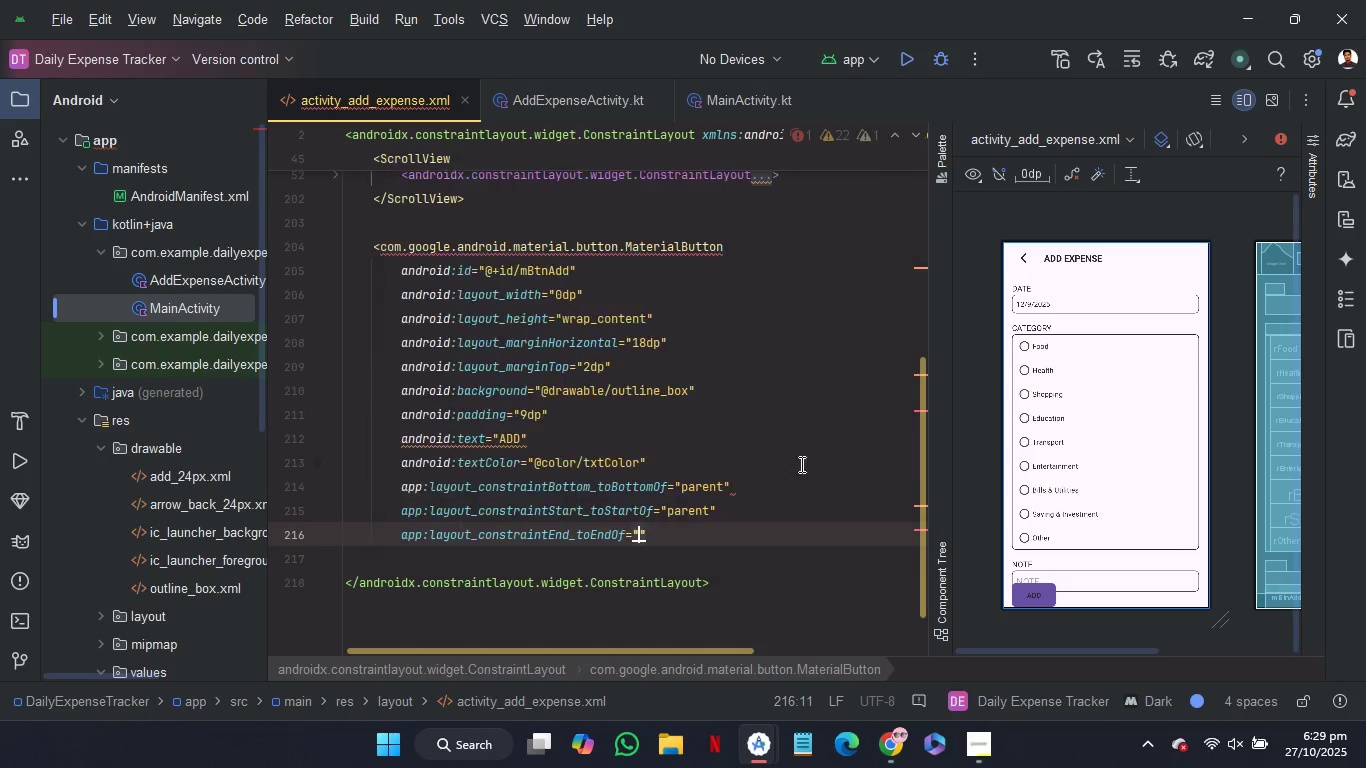 
key(Enter)
 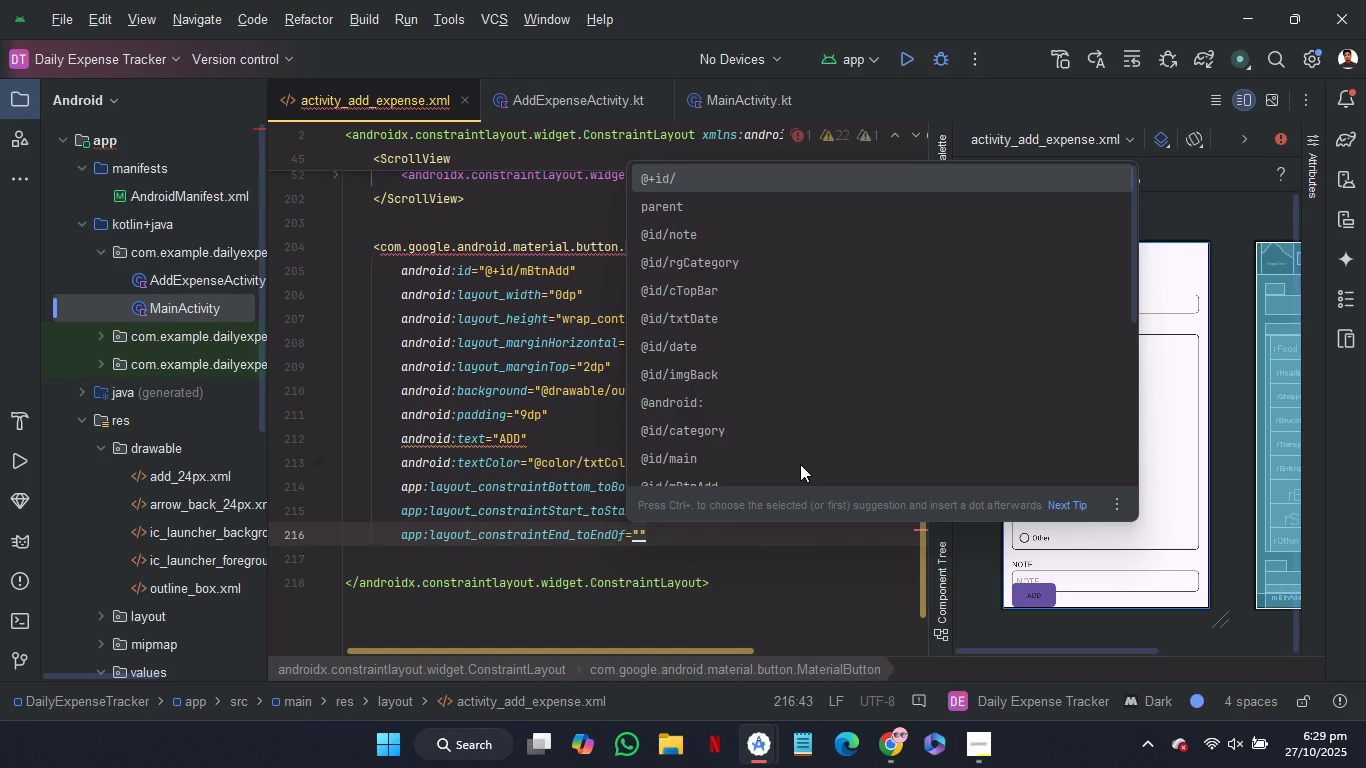 
key(ArrowDown)
 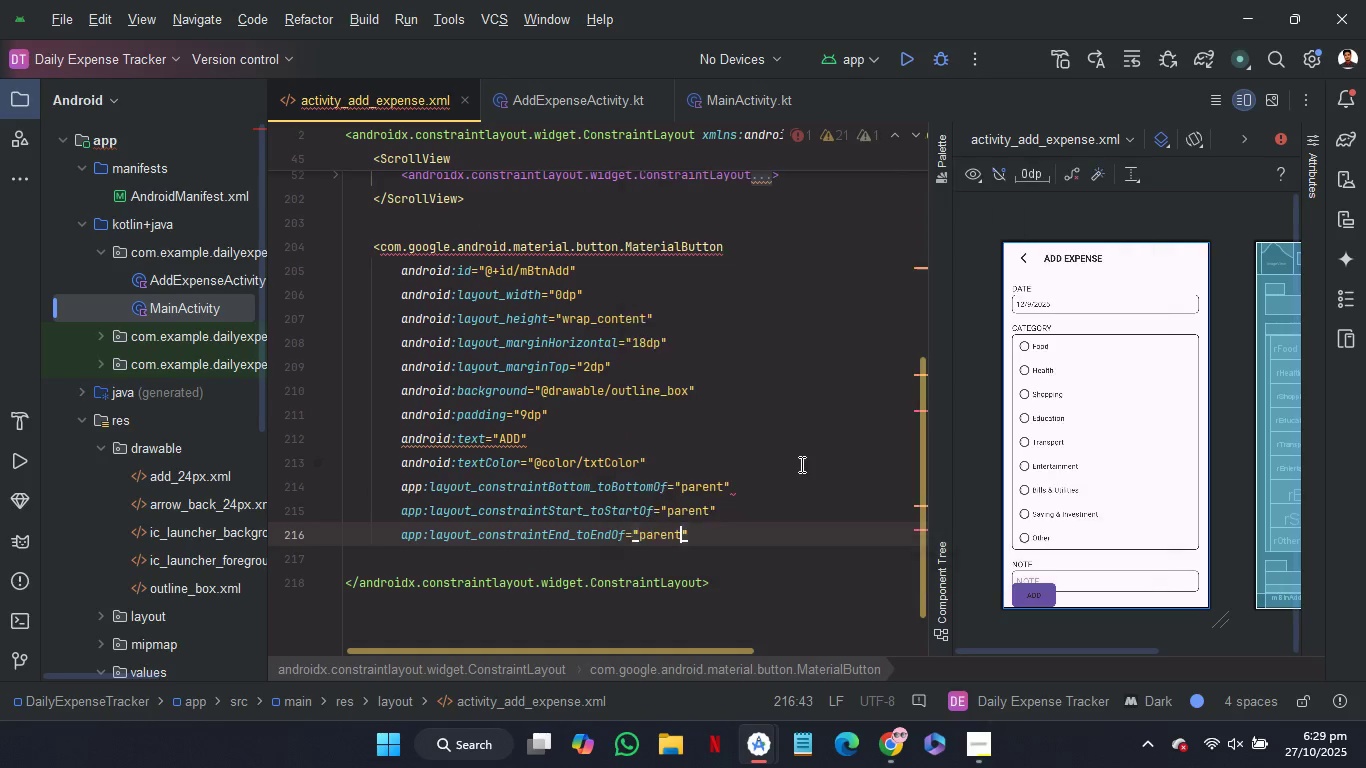 
key(Enter)
 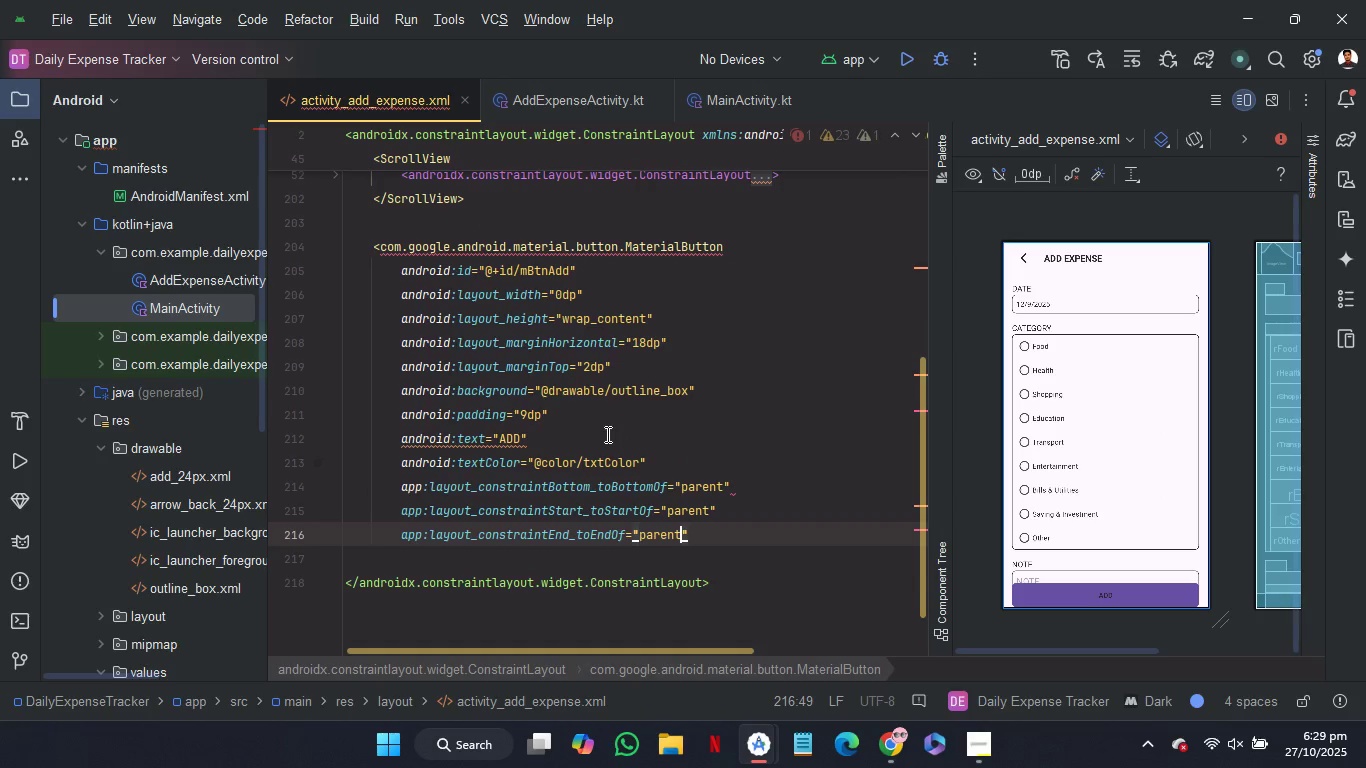 
left_click([606, 434])
 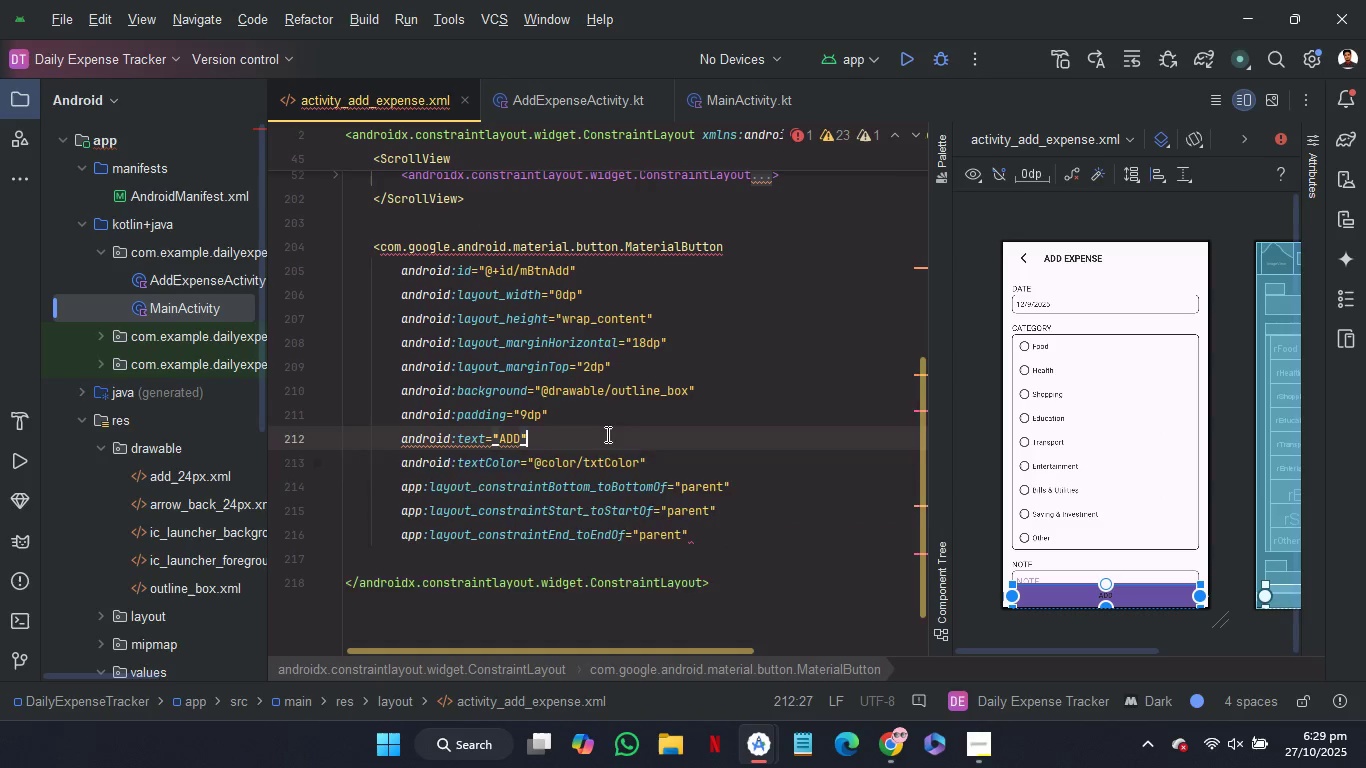 
key(Enter)
 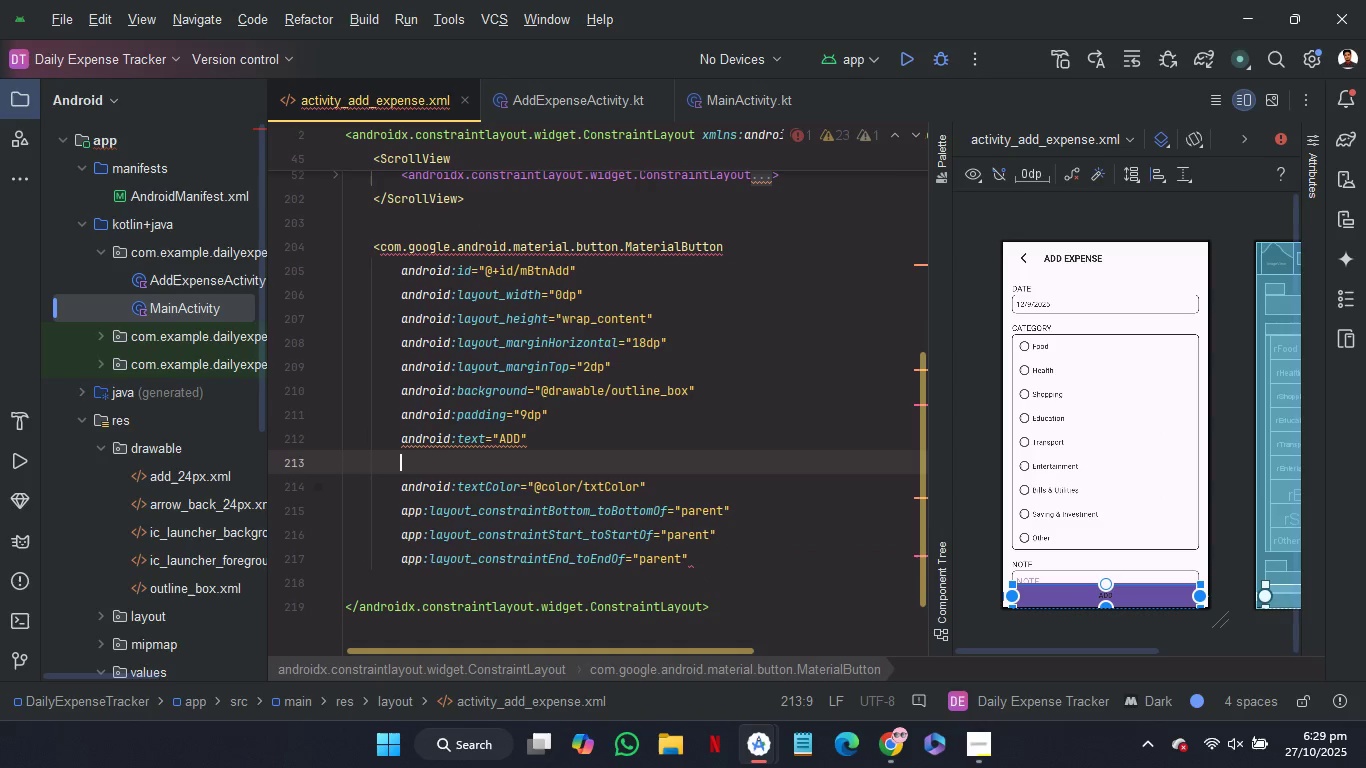 
type(tib)
key(Backspace)
type(n)
 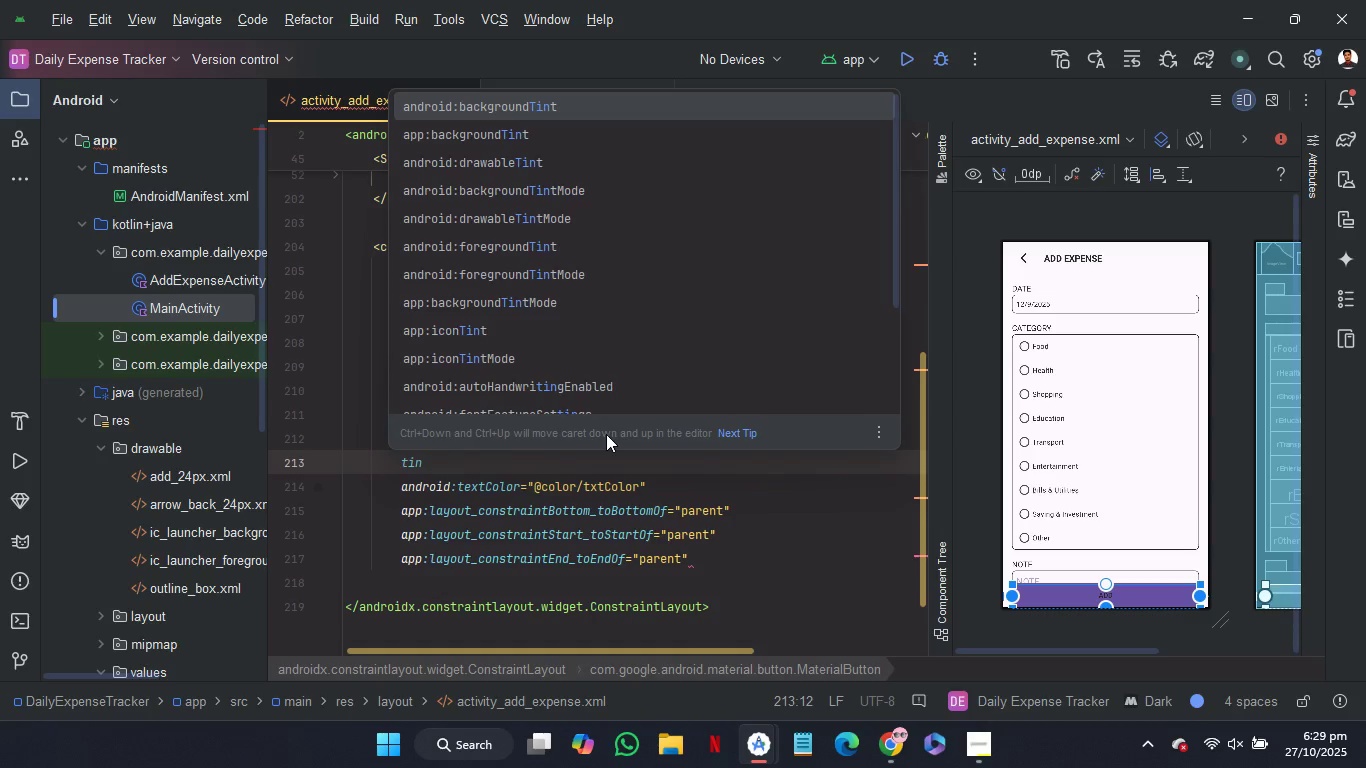 
wait(5.03)
 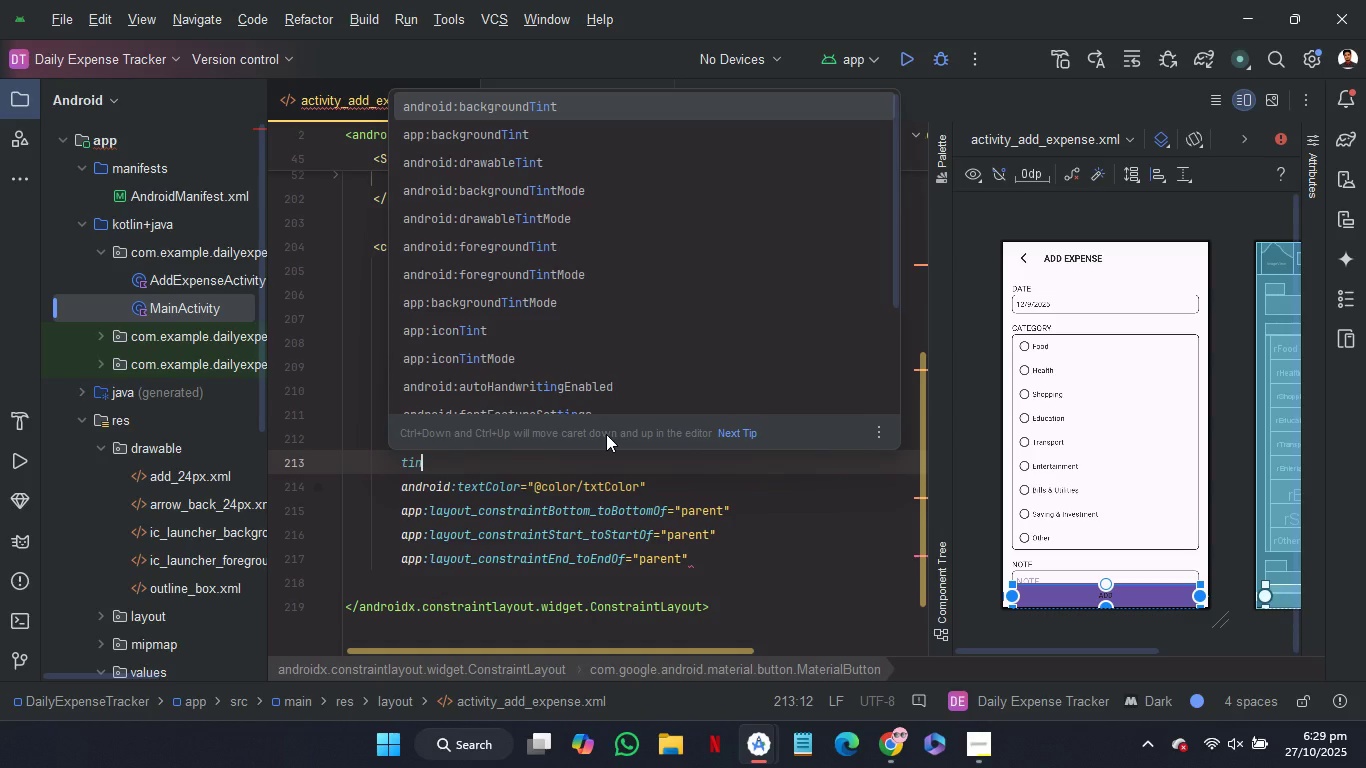 
key(ArrowDown)
 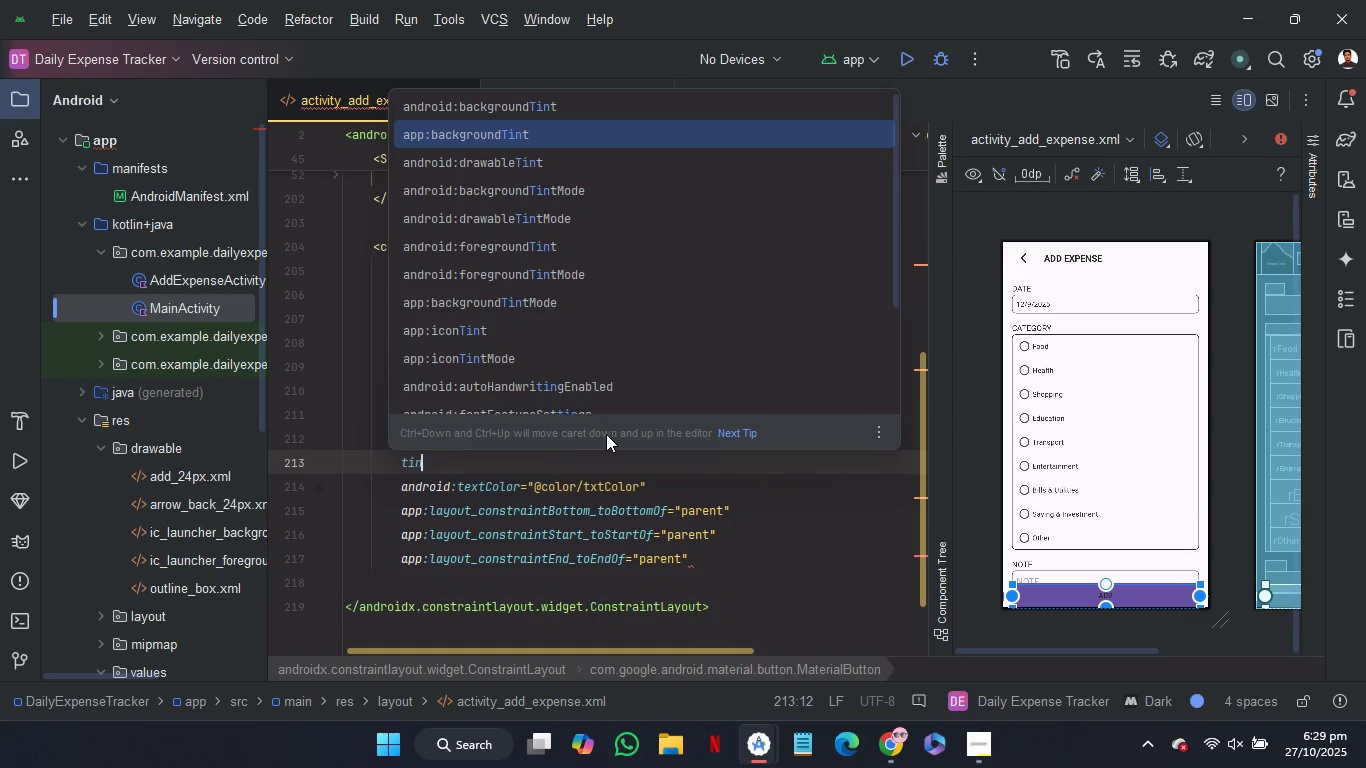 
wait(5.76)
 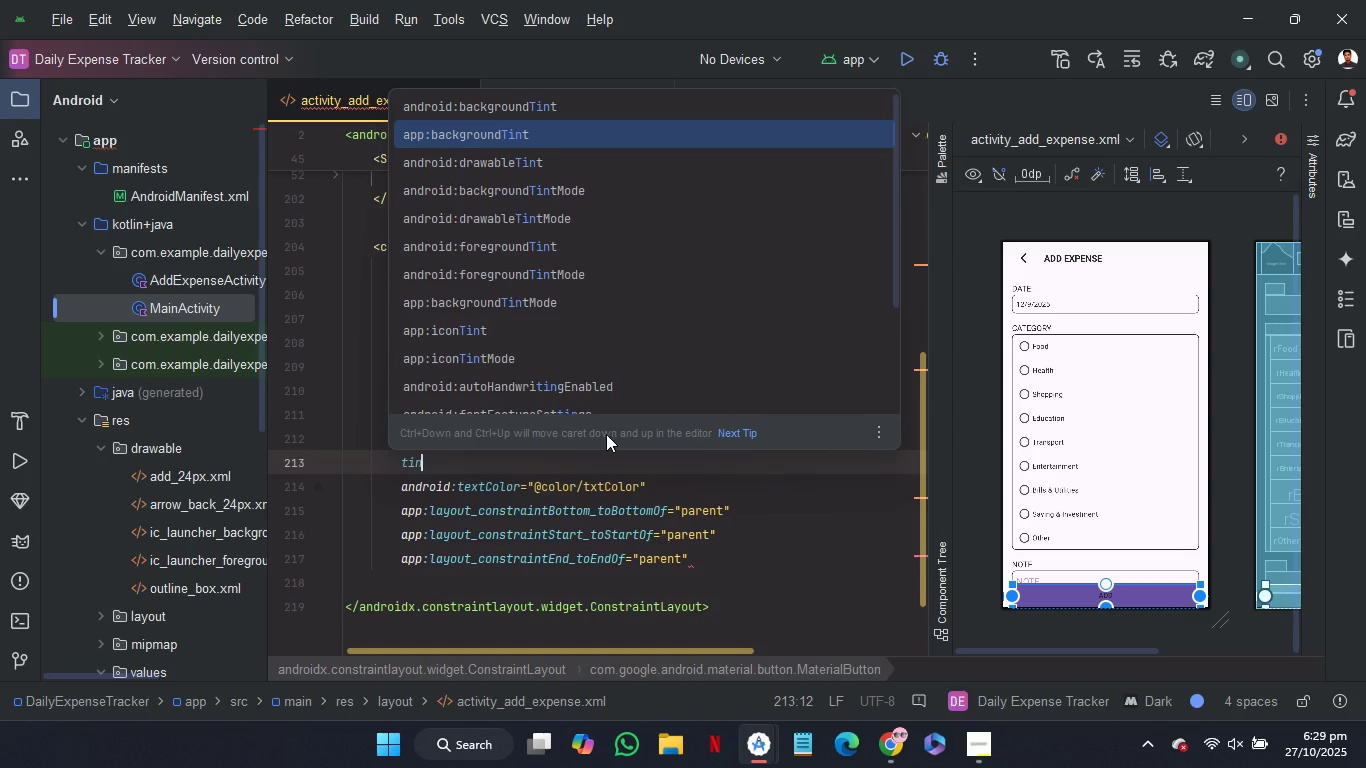 
key(Enter)
 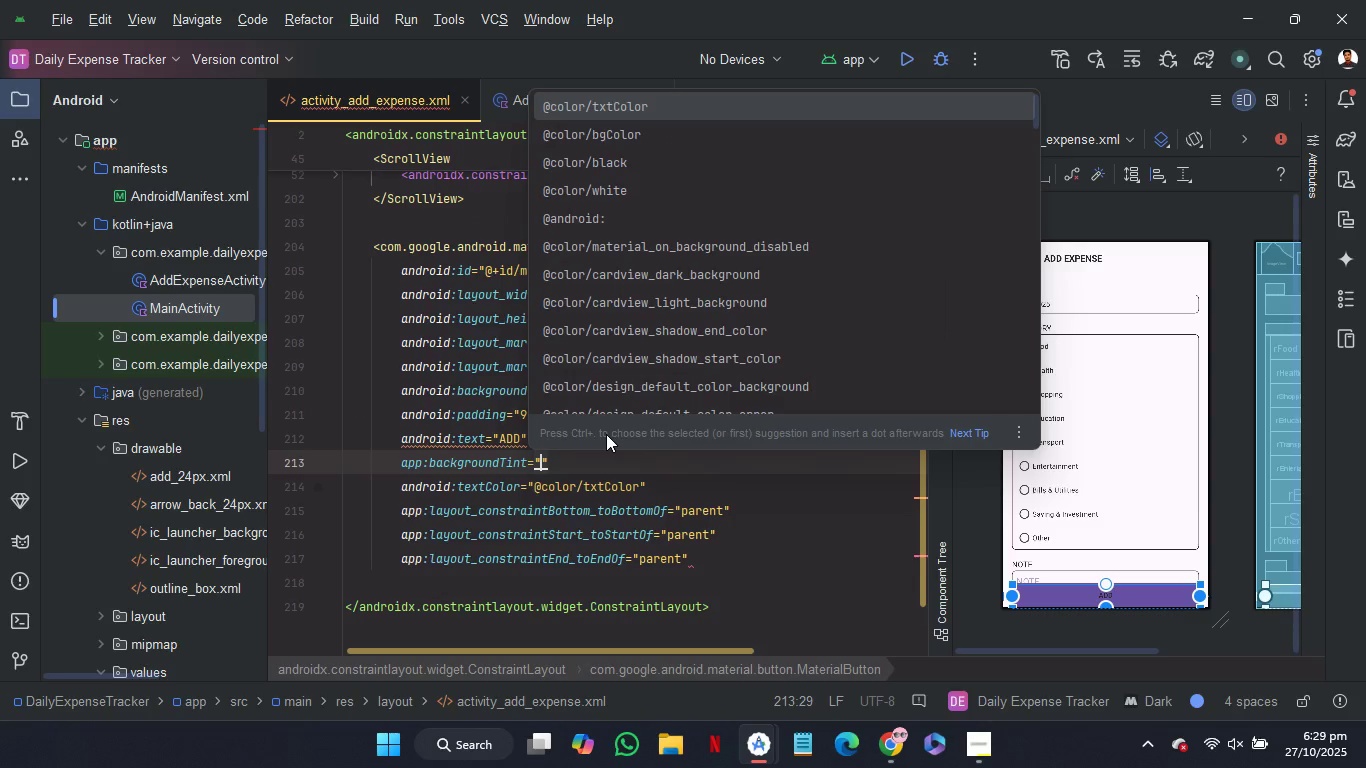 
key(T)
 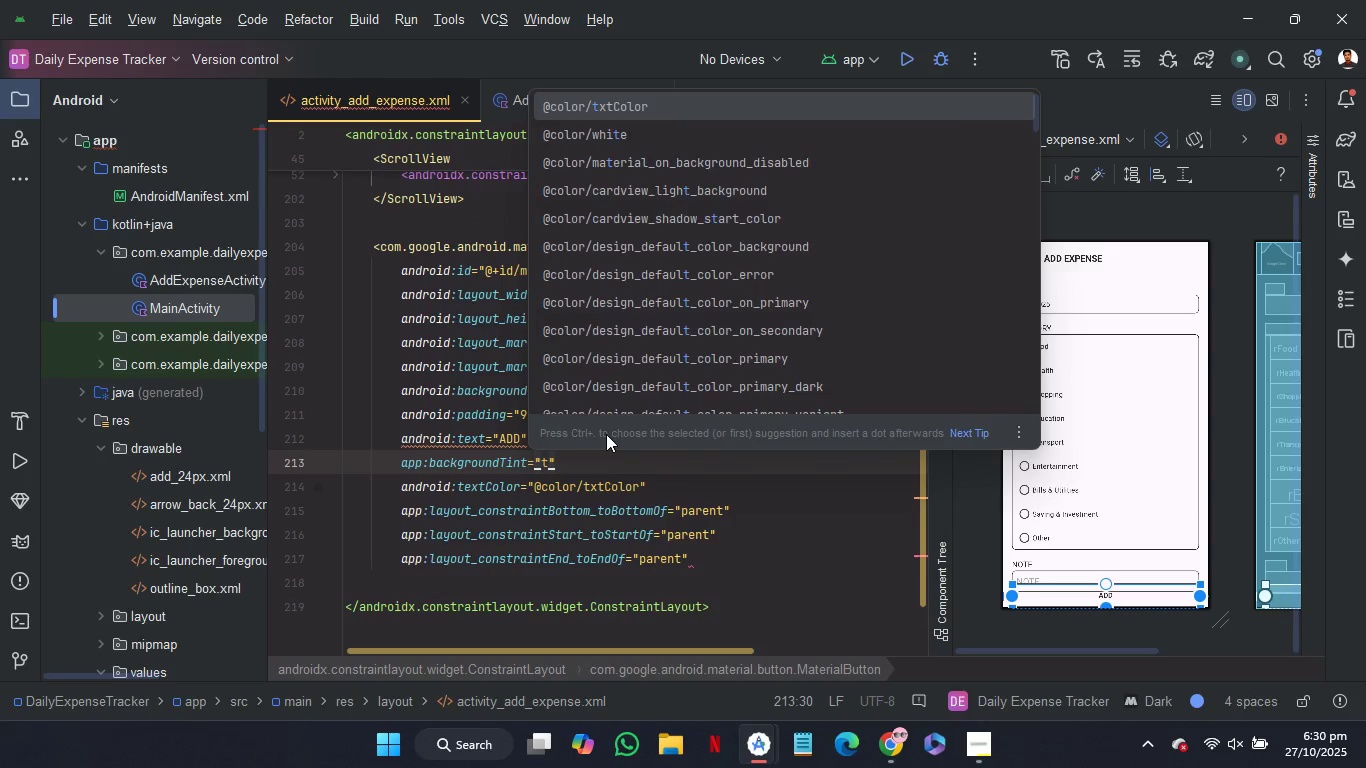 
key(Enter)
 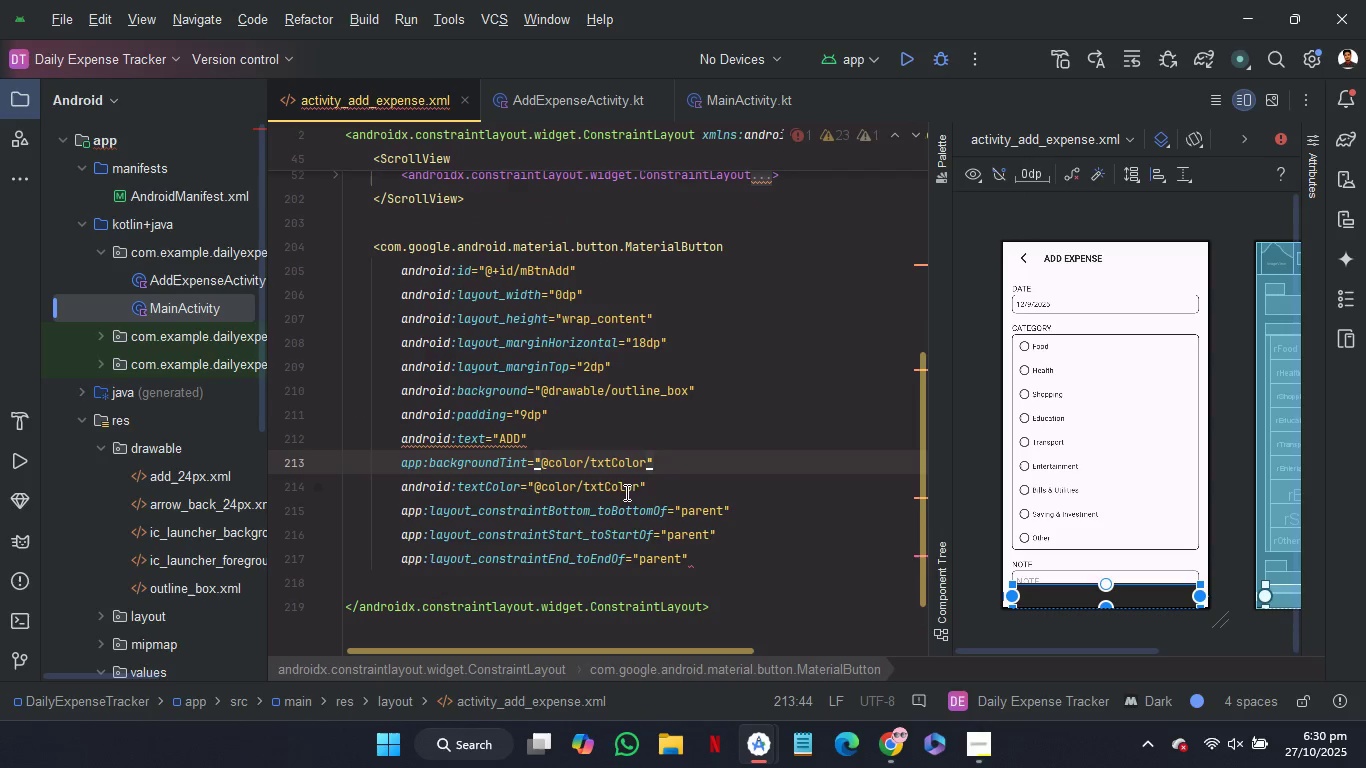 
double_click([619, 485])
 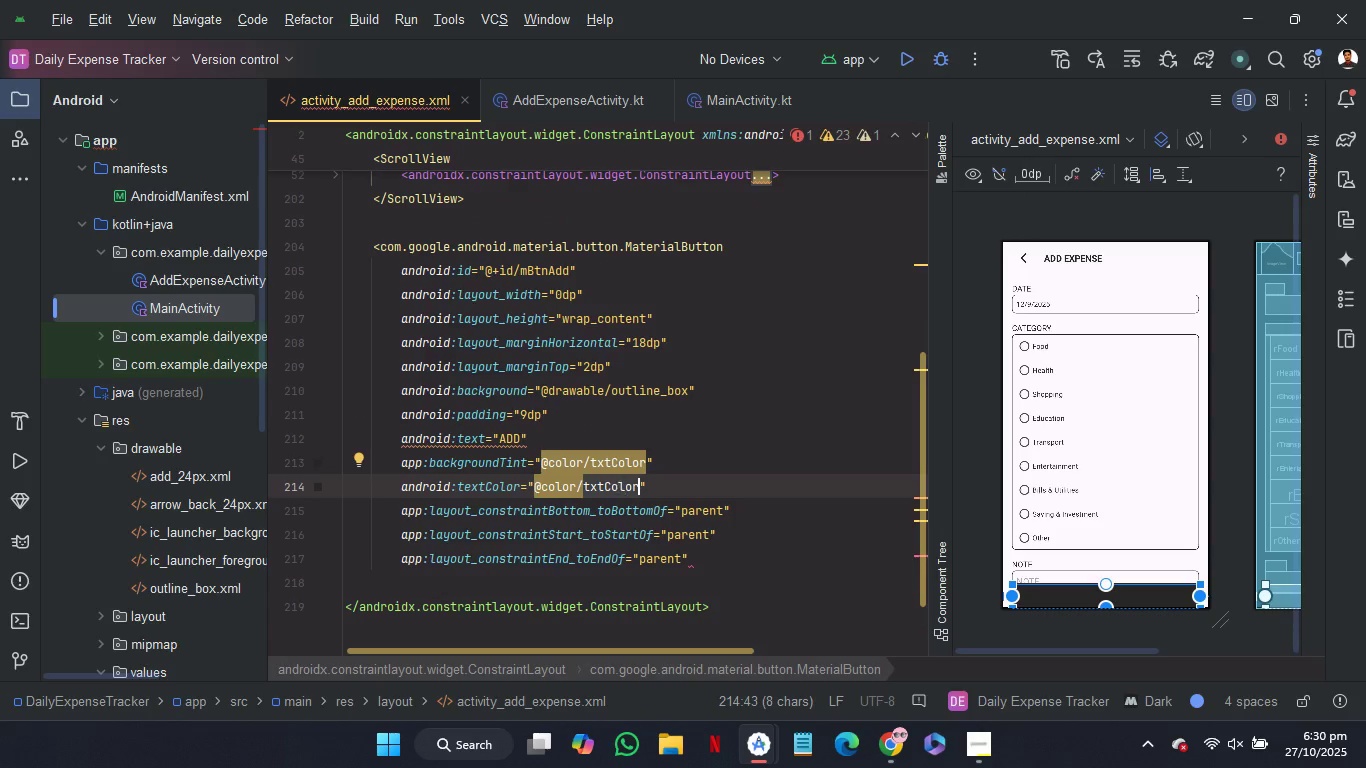 
key(B)
 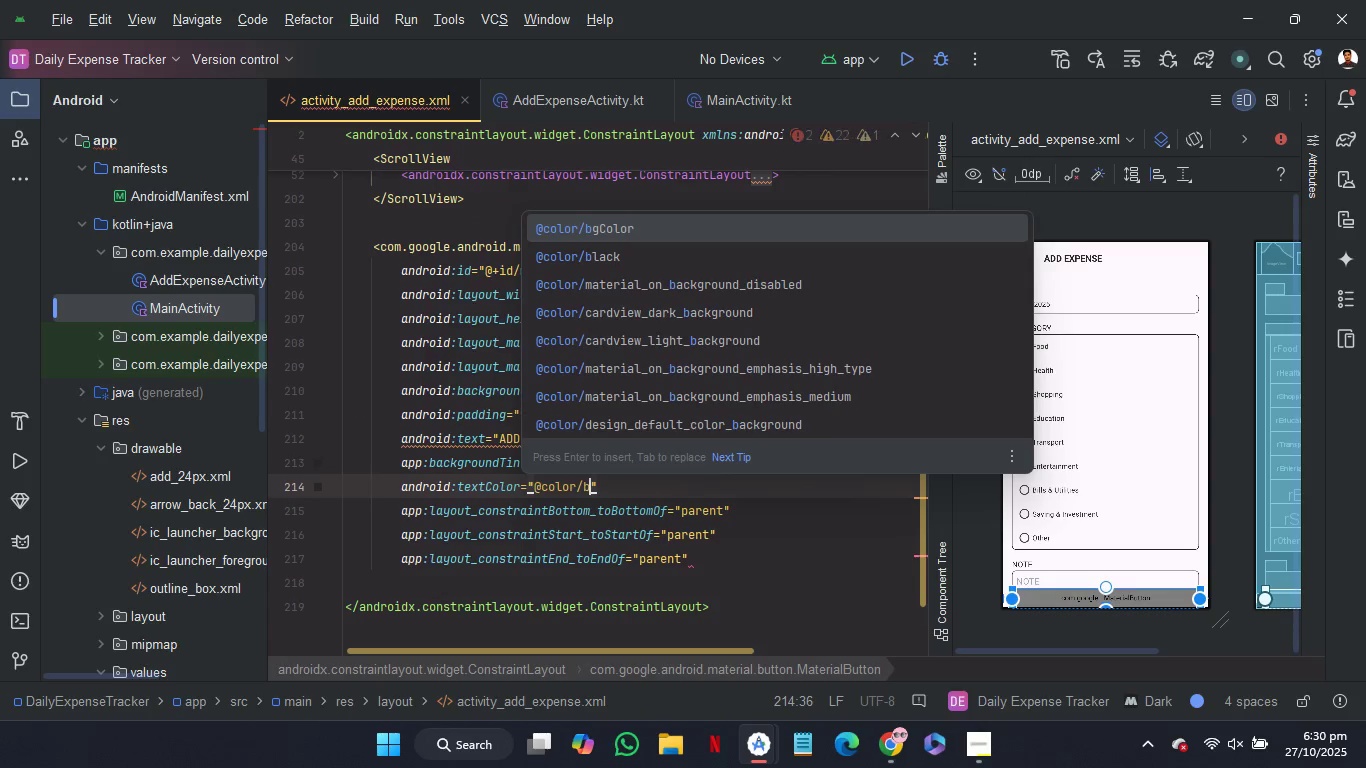 
key(Enter)
 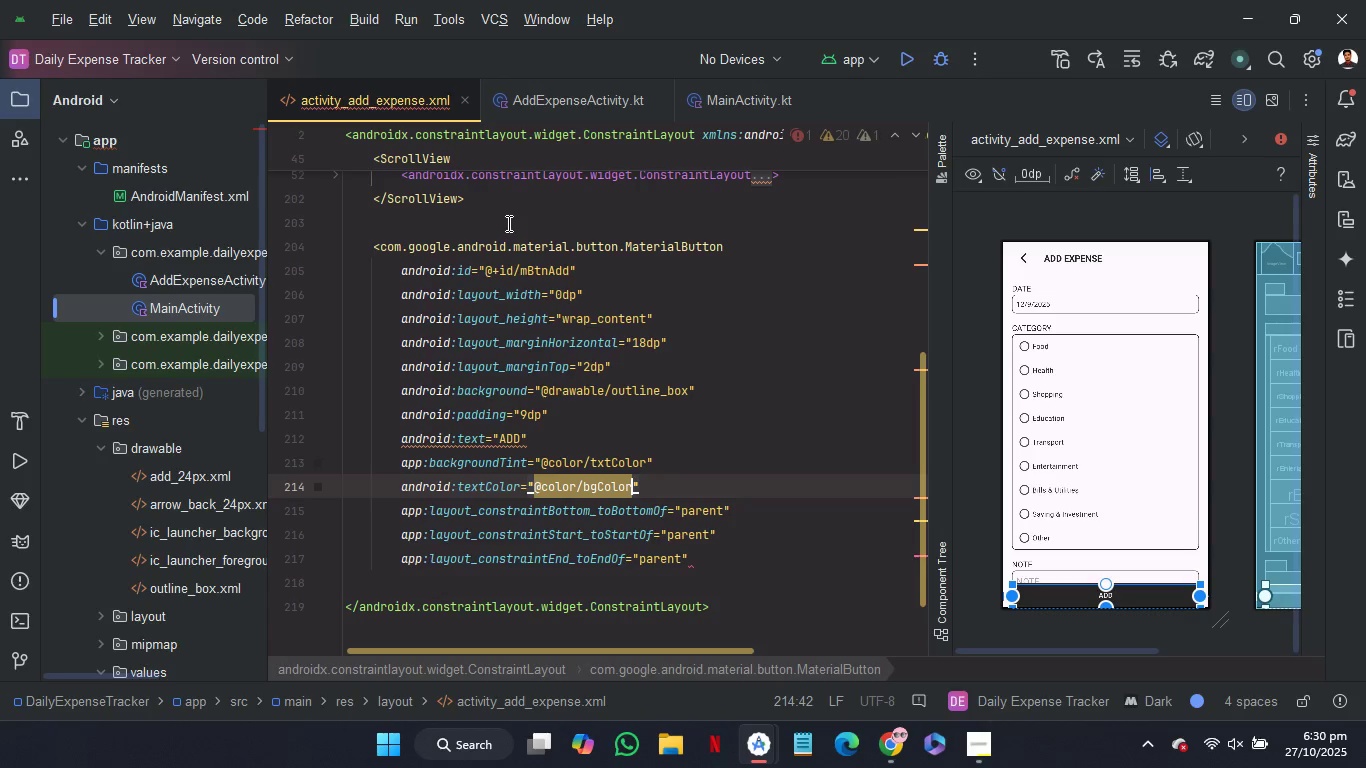 
left_click([509, 222])
 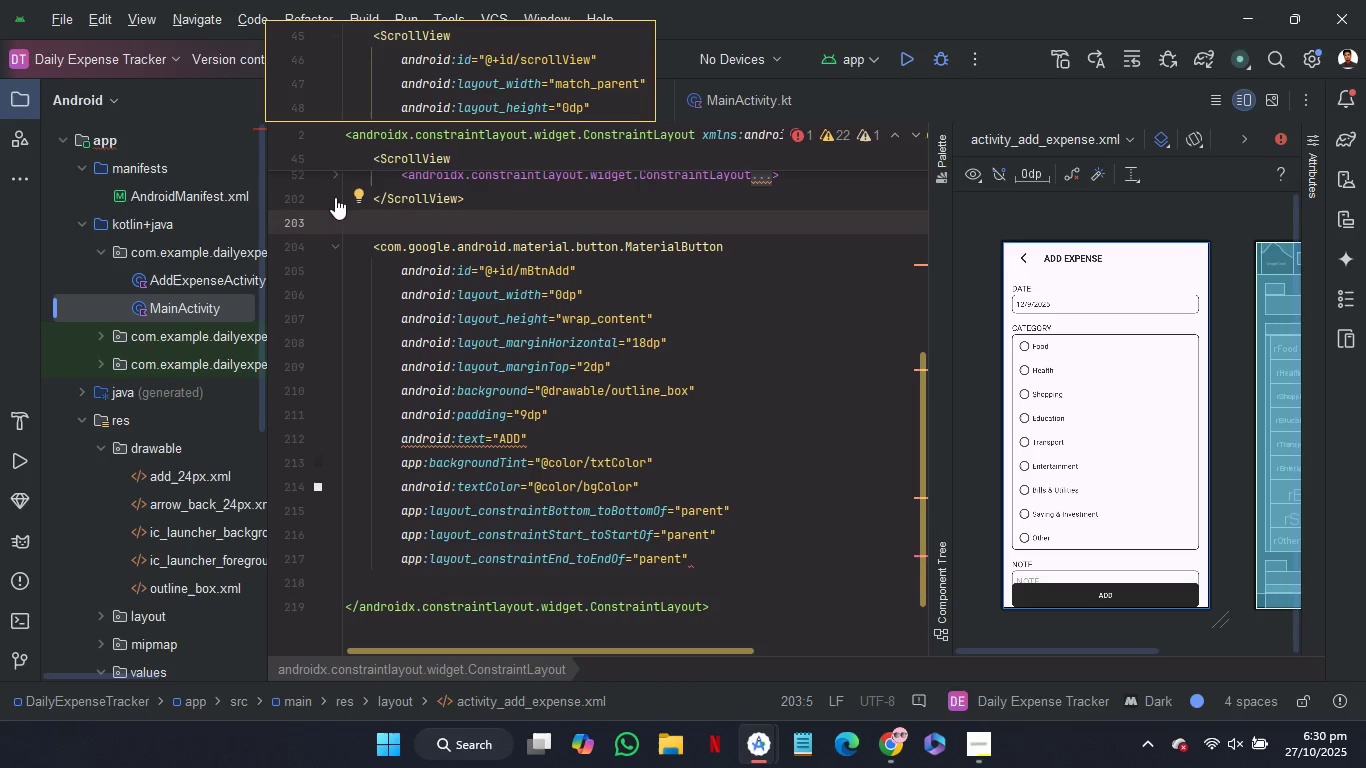 
left_click([335, 197])
 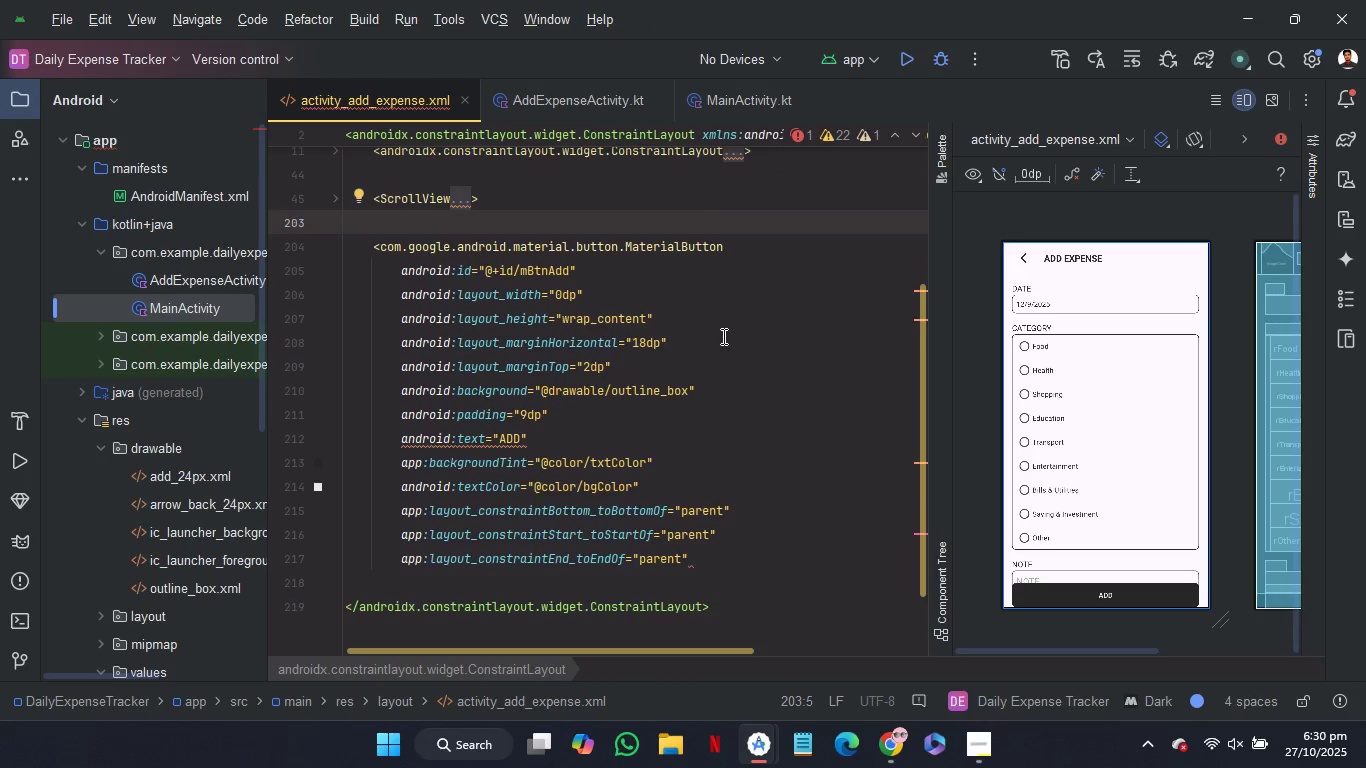 
scroll: coordinate [722, 336], scroll_direction: up, amount: 1.0
 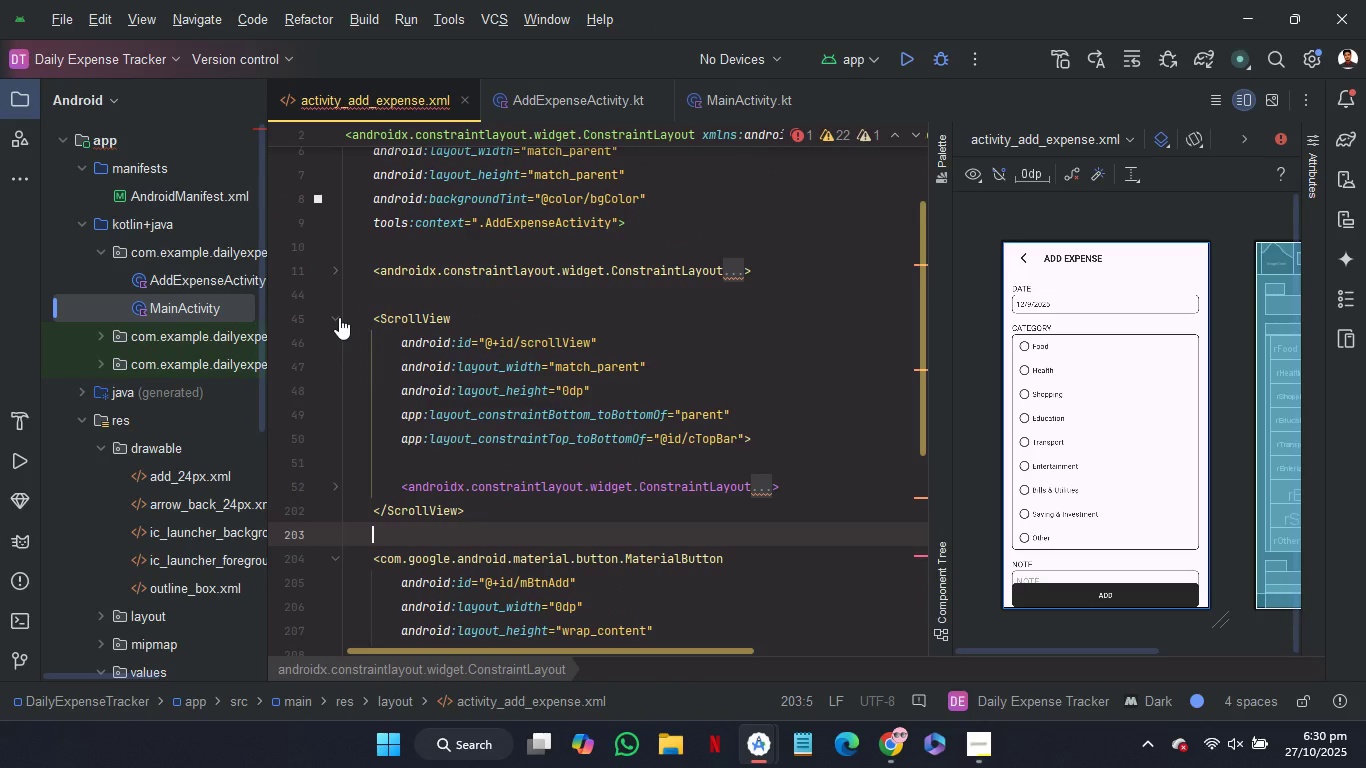 
left_click([339, 317])
 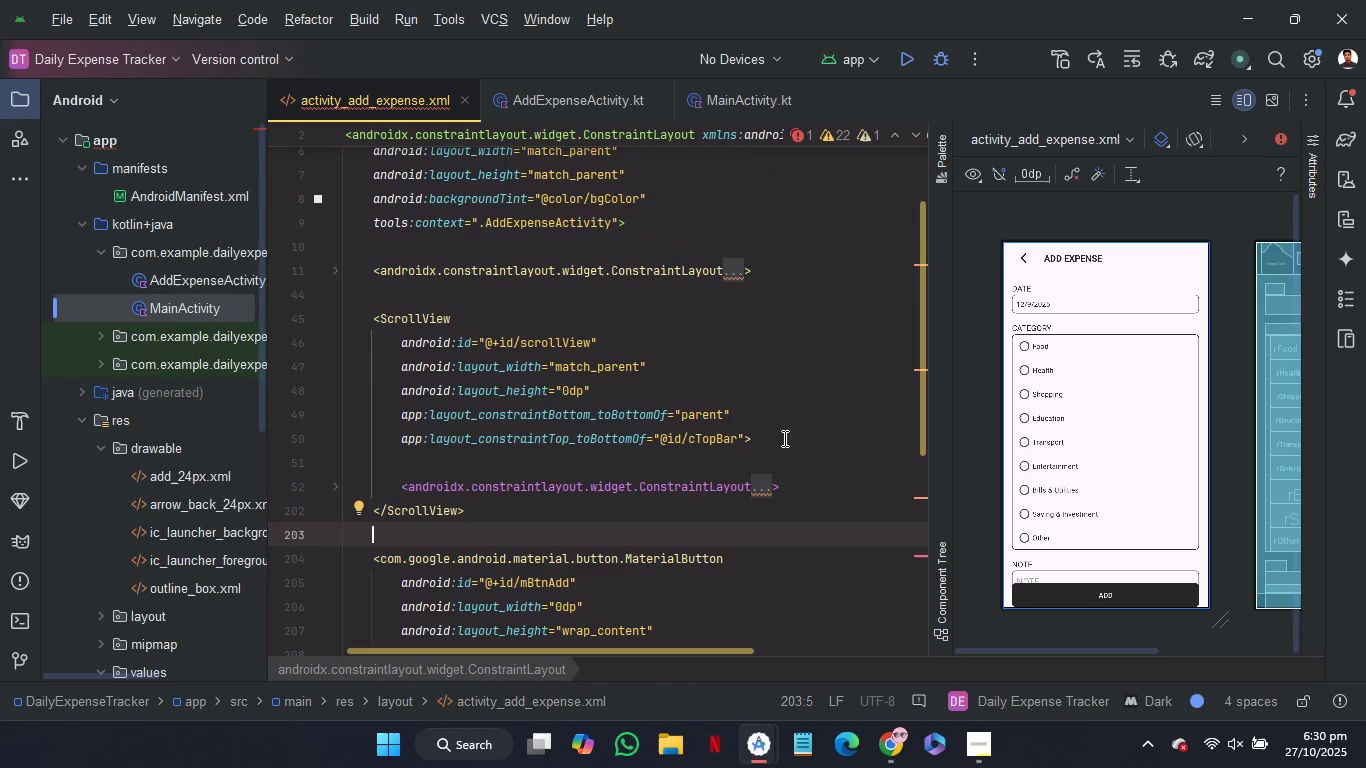 
left_click([785, 437])
 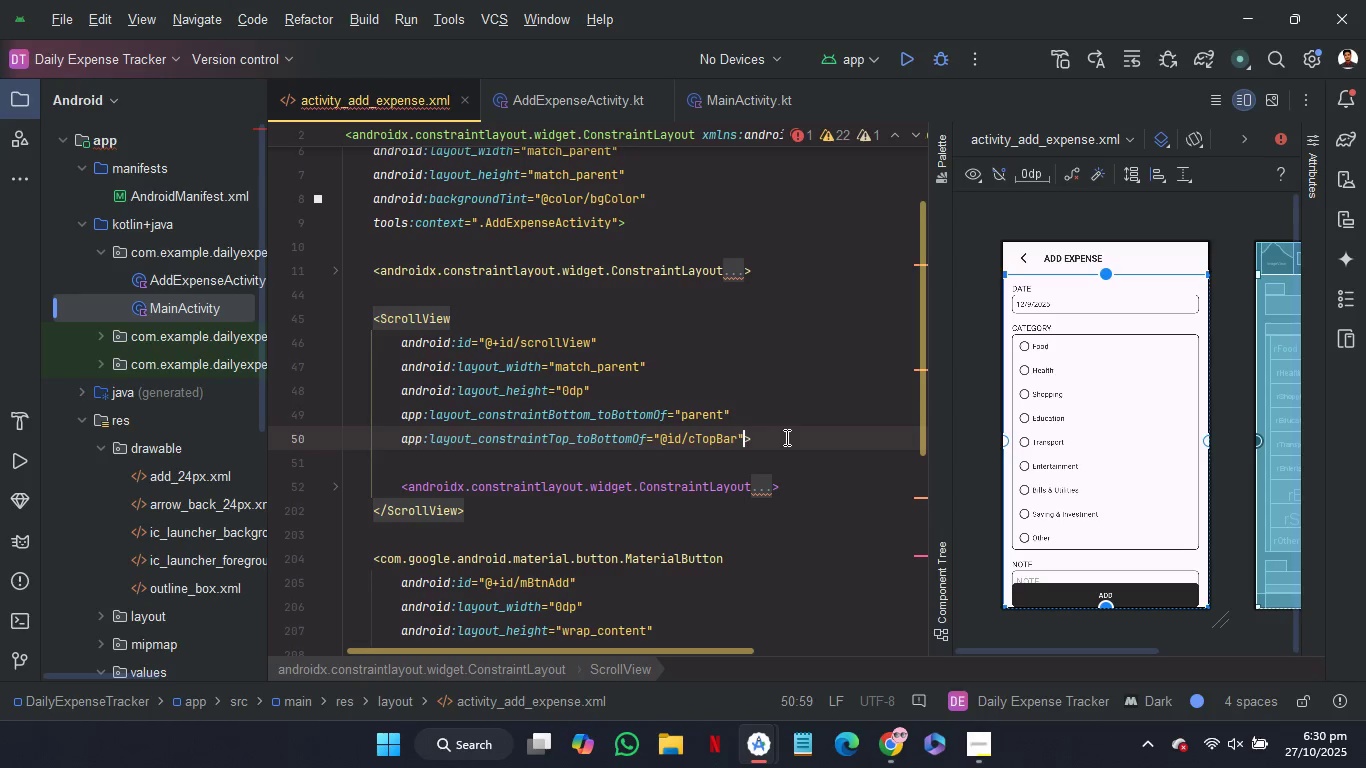 
key(ArrowLeft)
 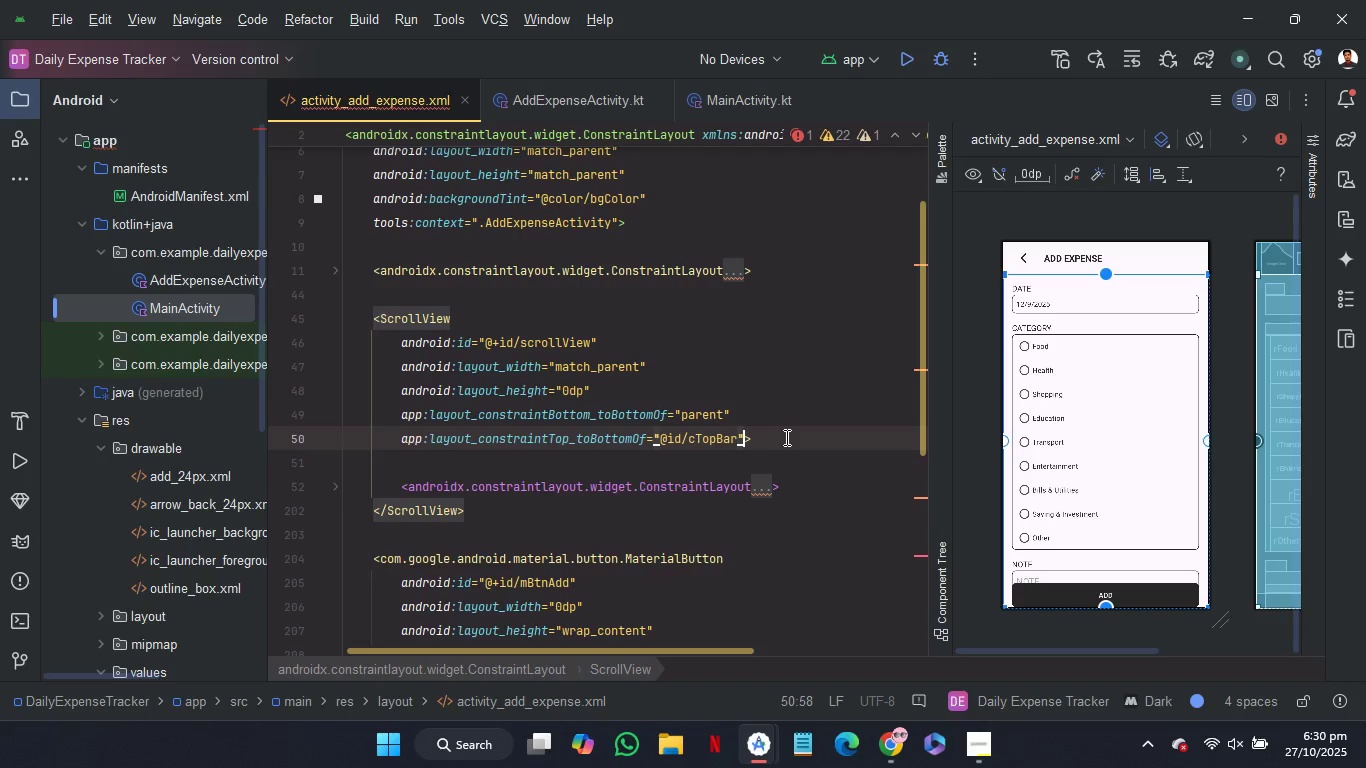 
key(Enter)
 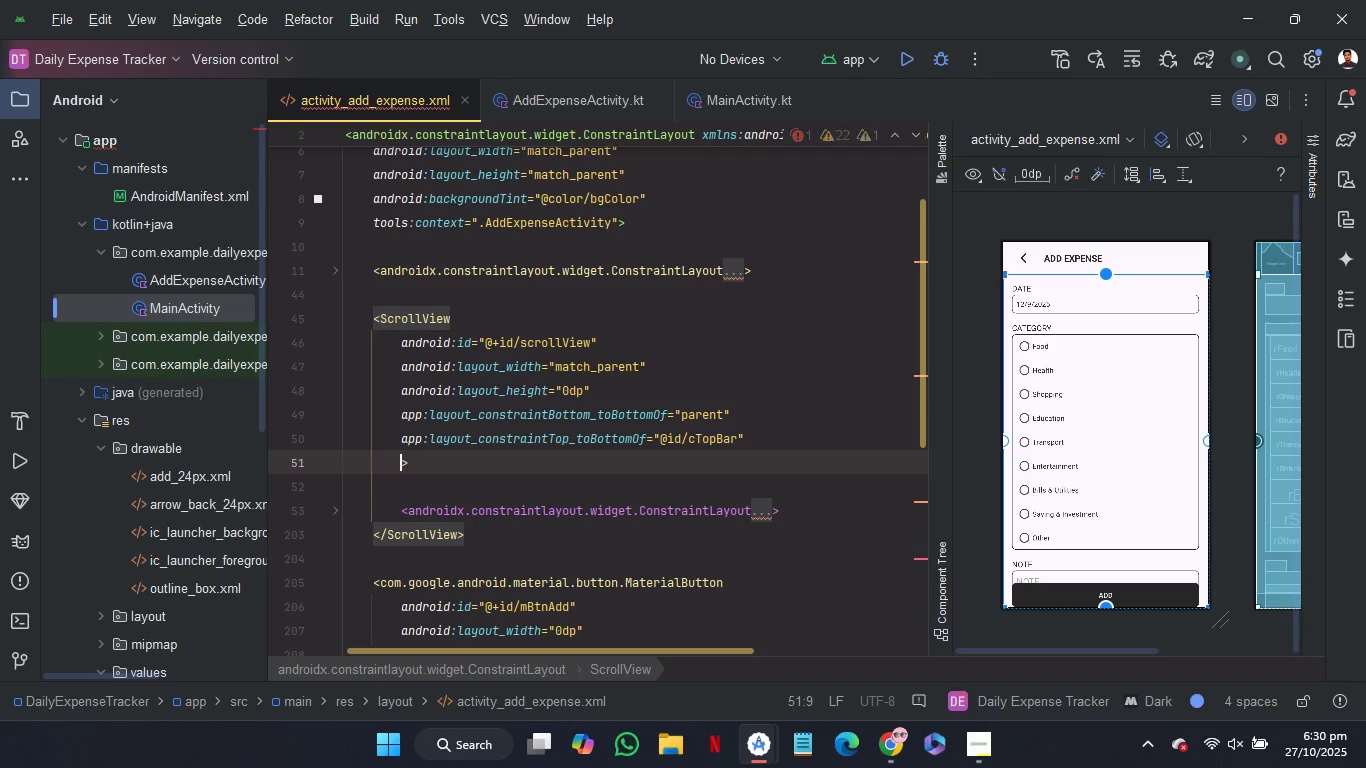 
type(bott)
 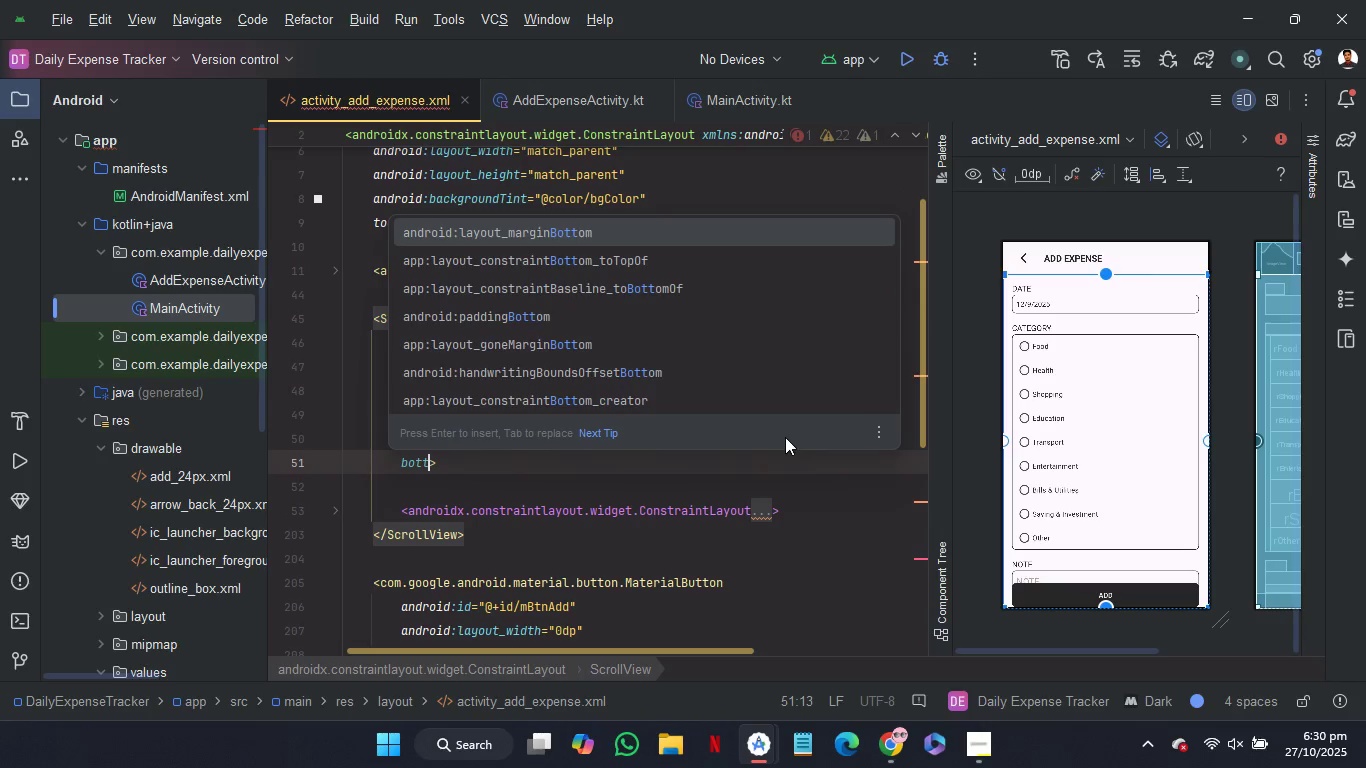 
key(ArrowDown)
 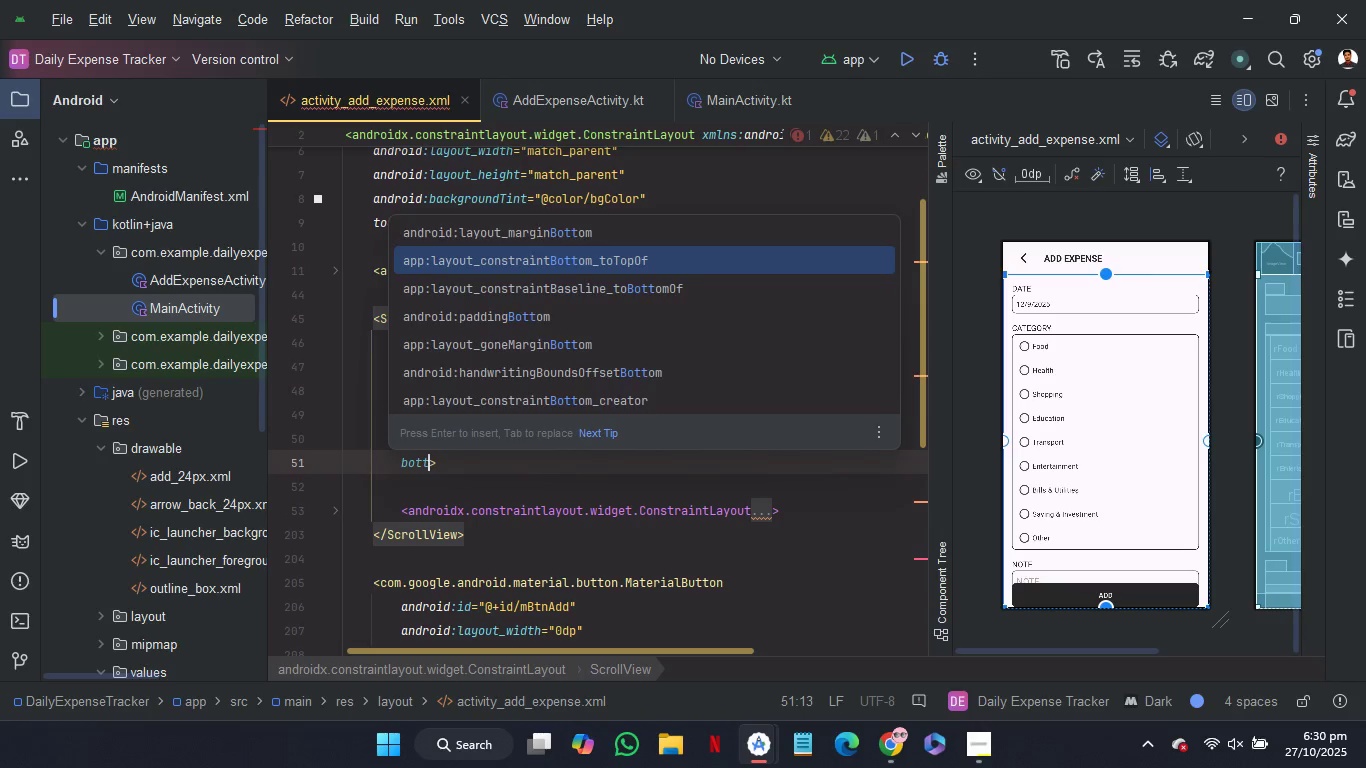 
key(Enter)
 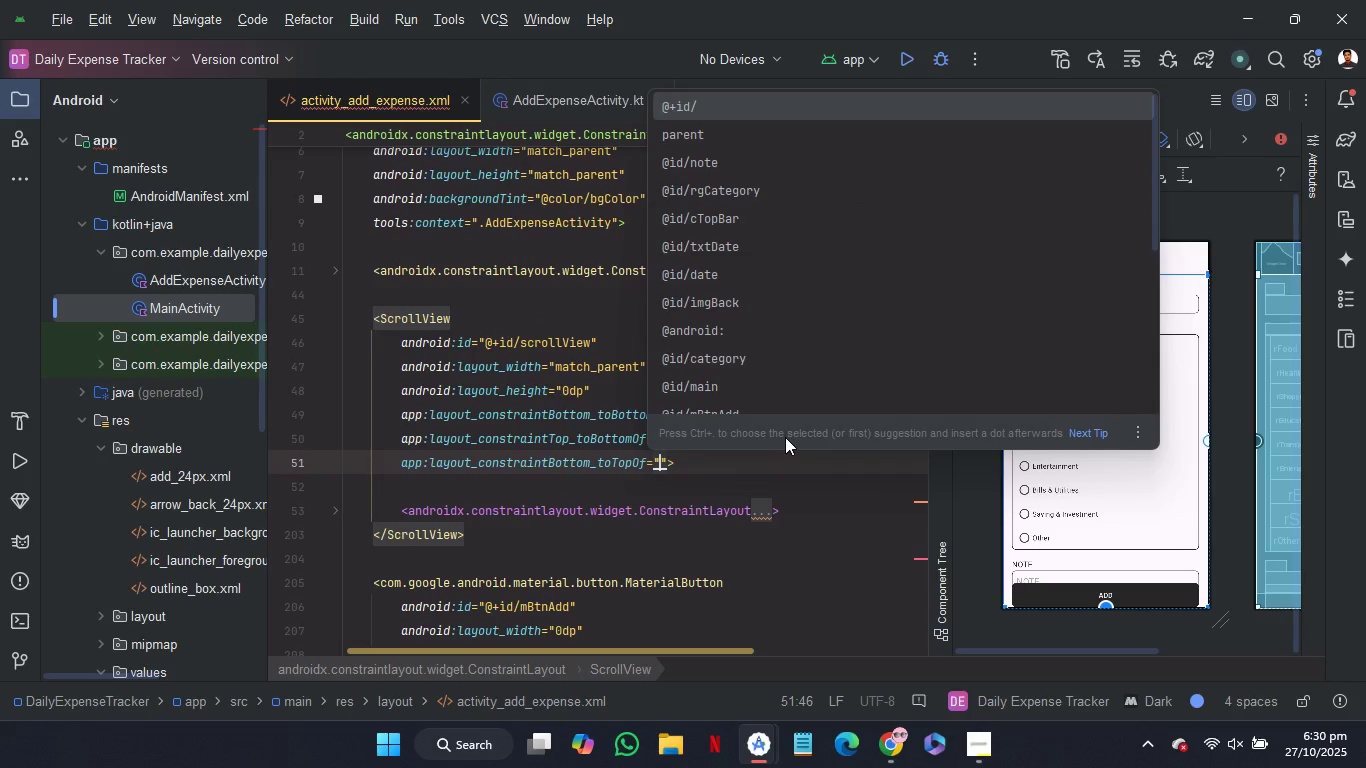 
key(ArrowDown)
 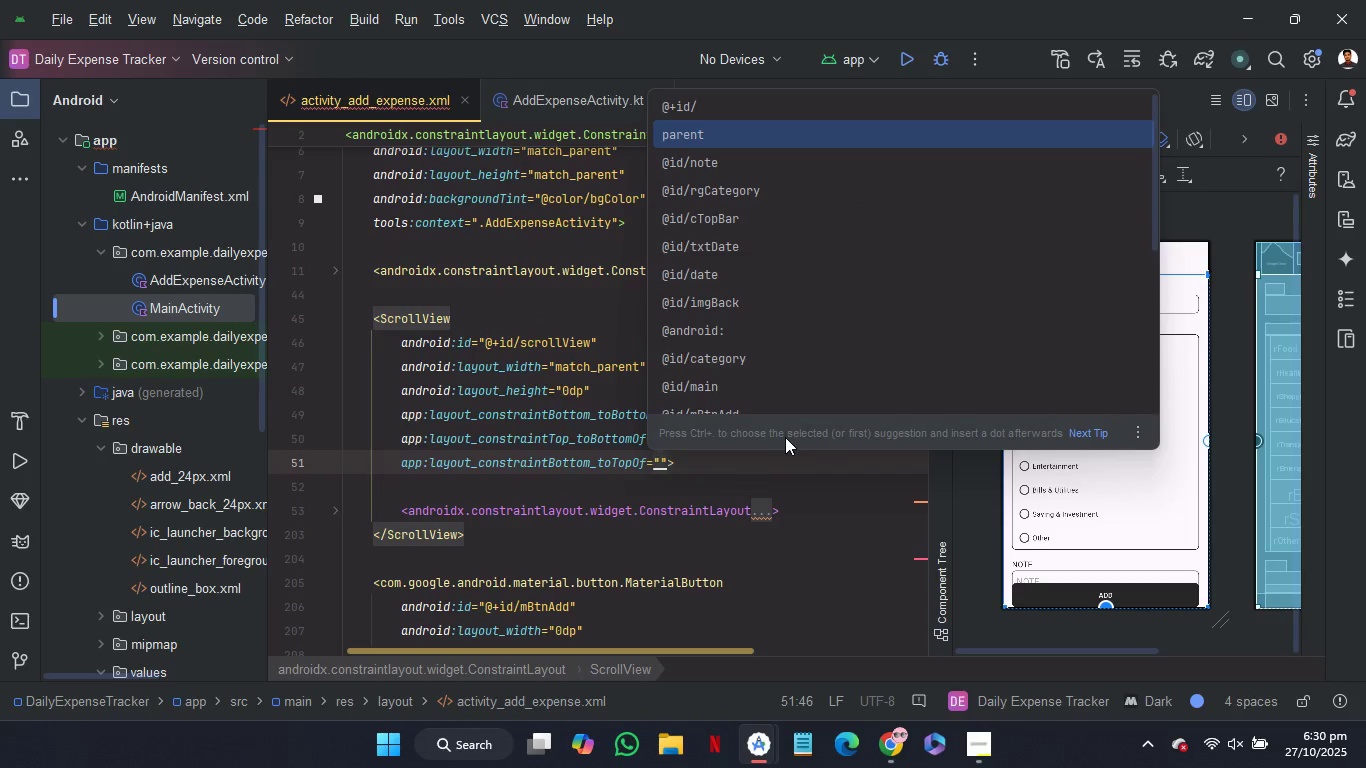 
type(mb)
 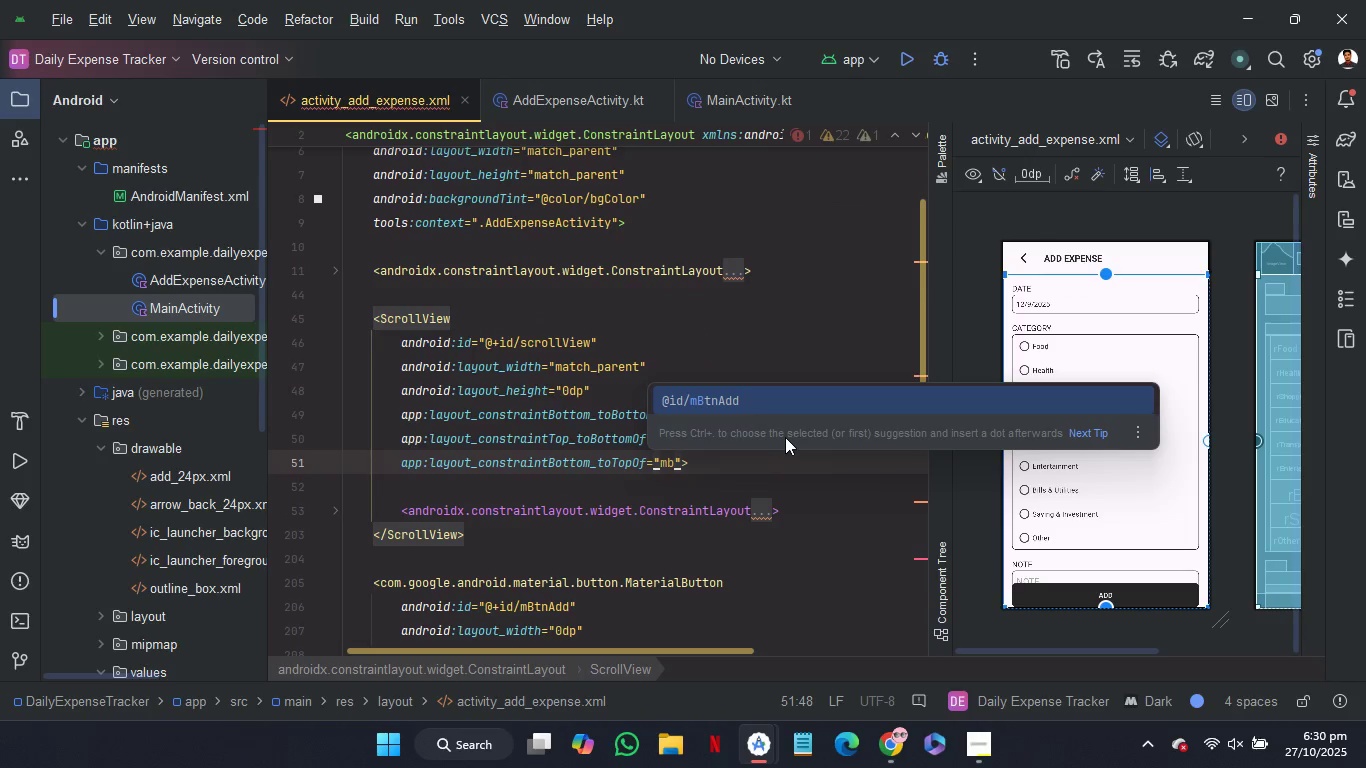 
key(Enter)
 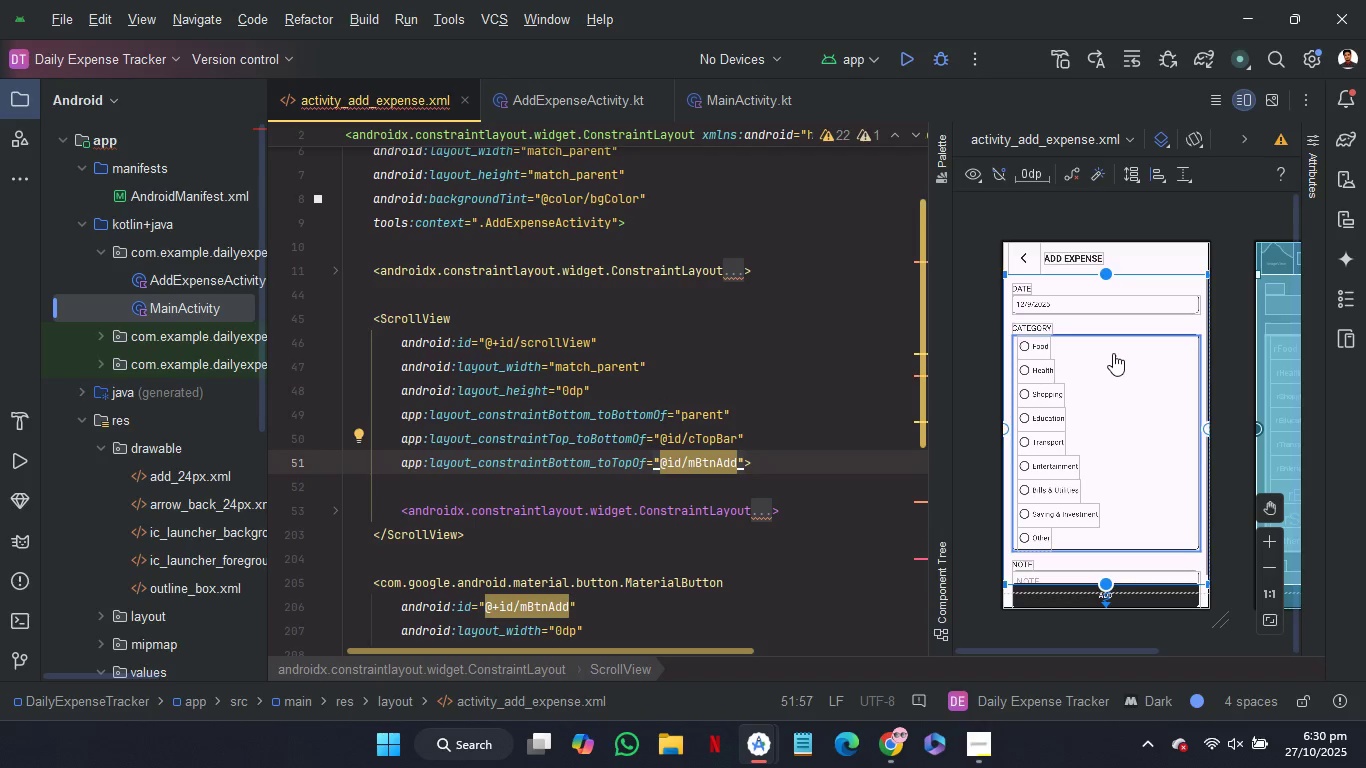 
wait(11.68)
 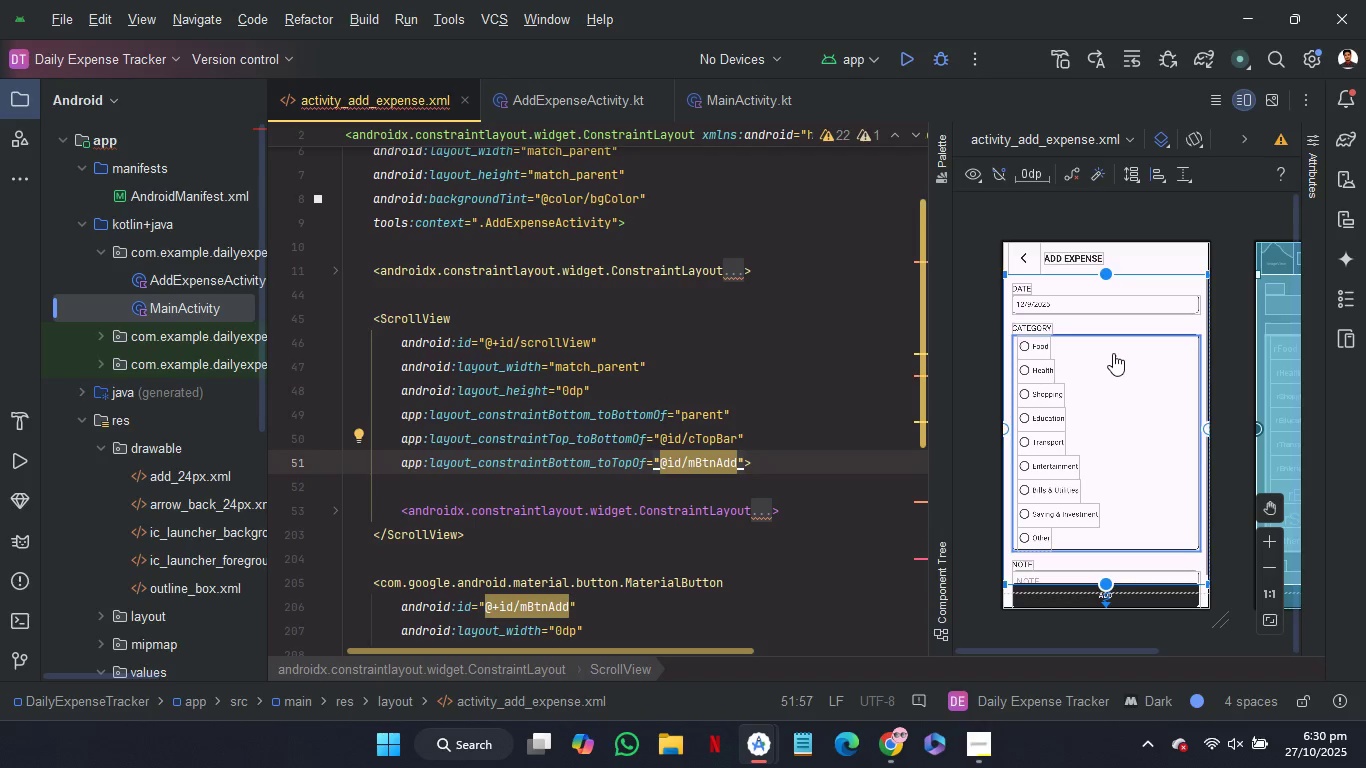 
left_click([1020, 283])
 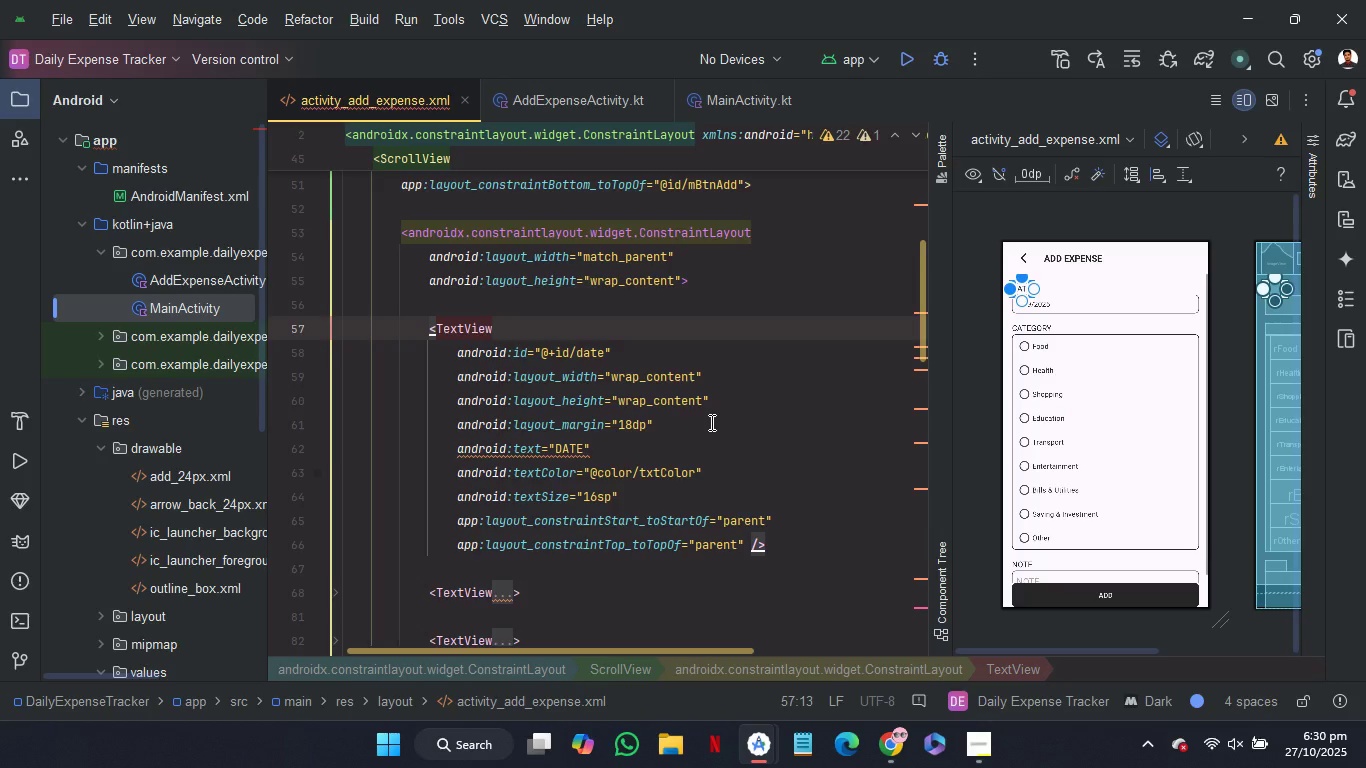 
left_click_drag(start_coordinate=[710, 422], to_coordinate=[771, 392])
 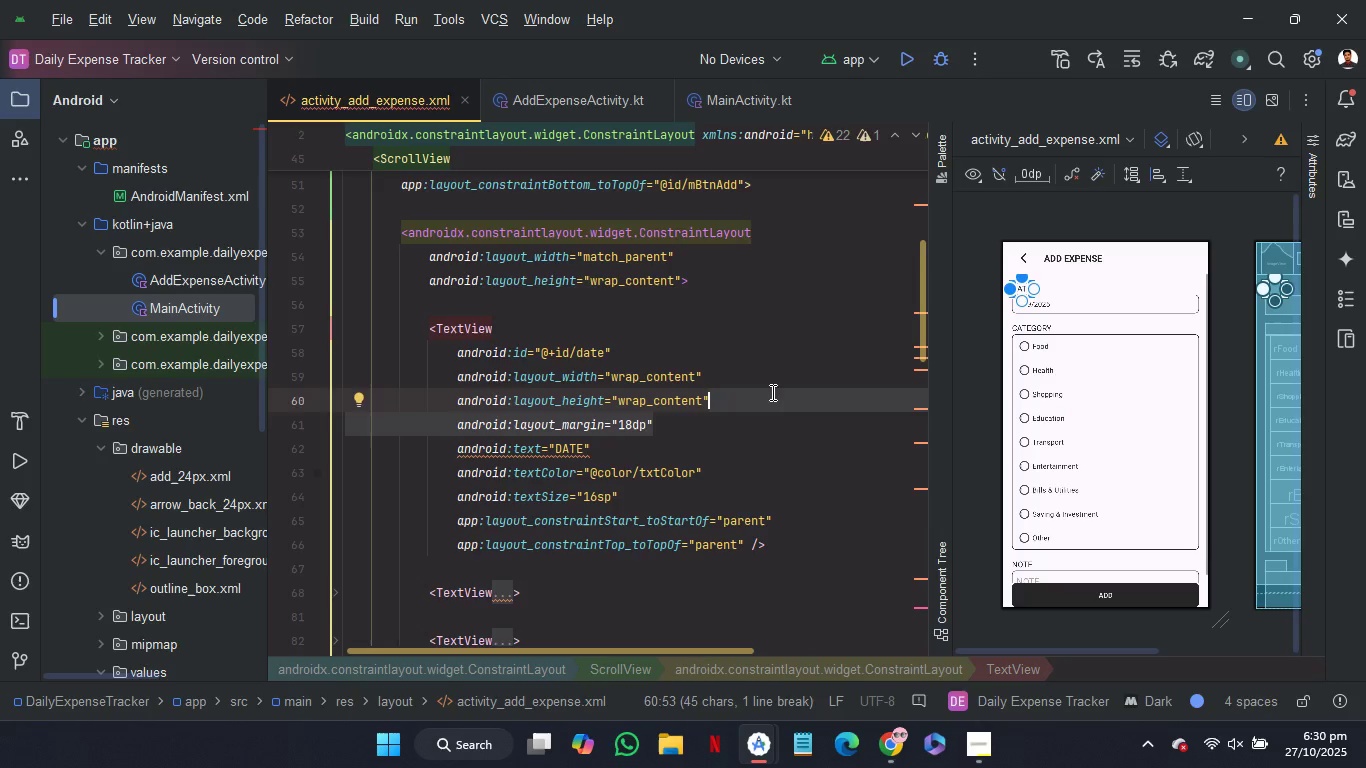 
left_click([771, 392])
 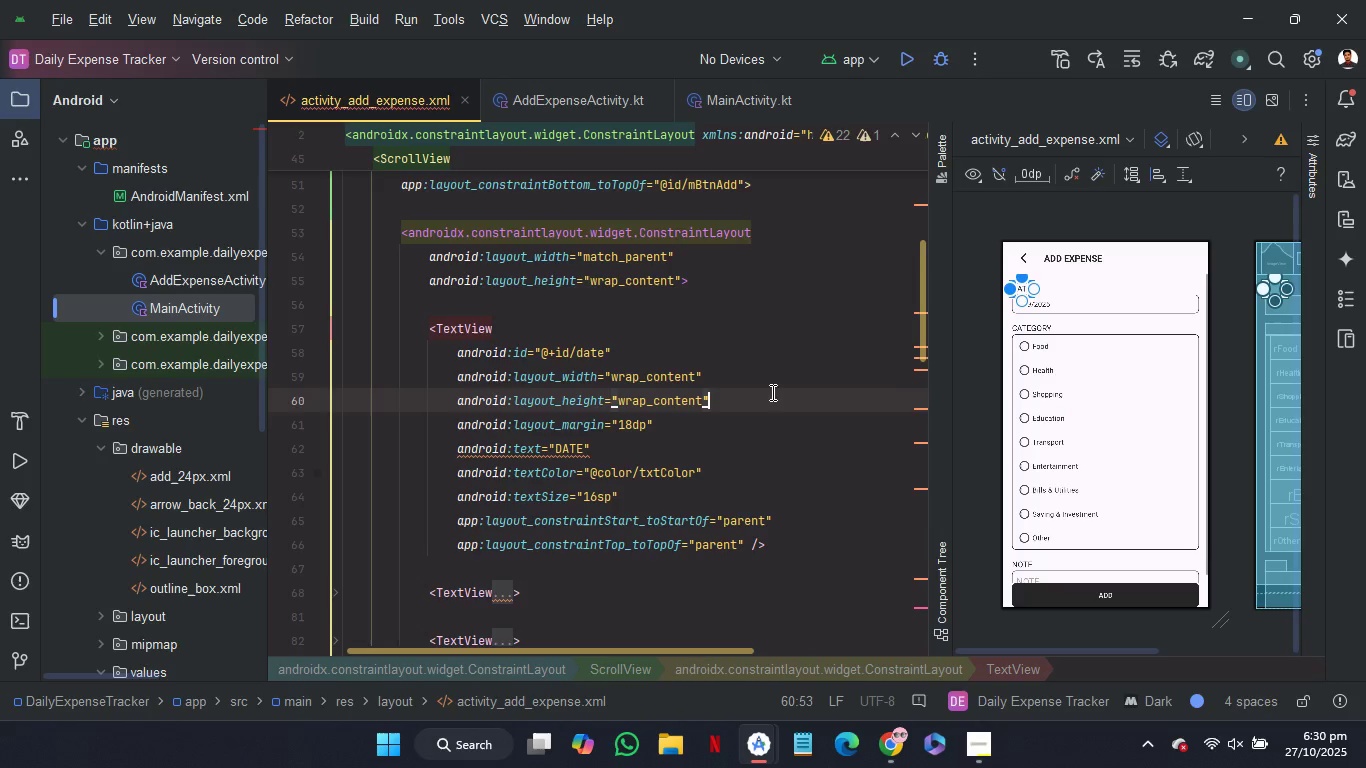 
hold_key(key=ControlLeft, duration=1.8)
 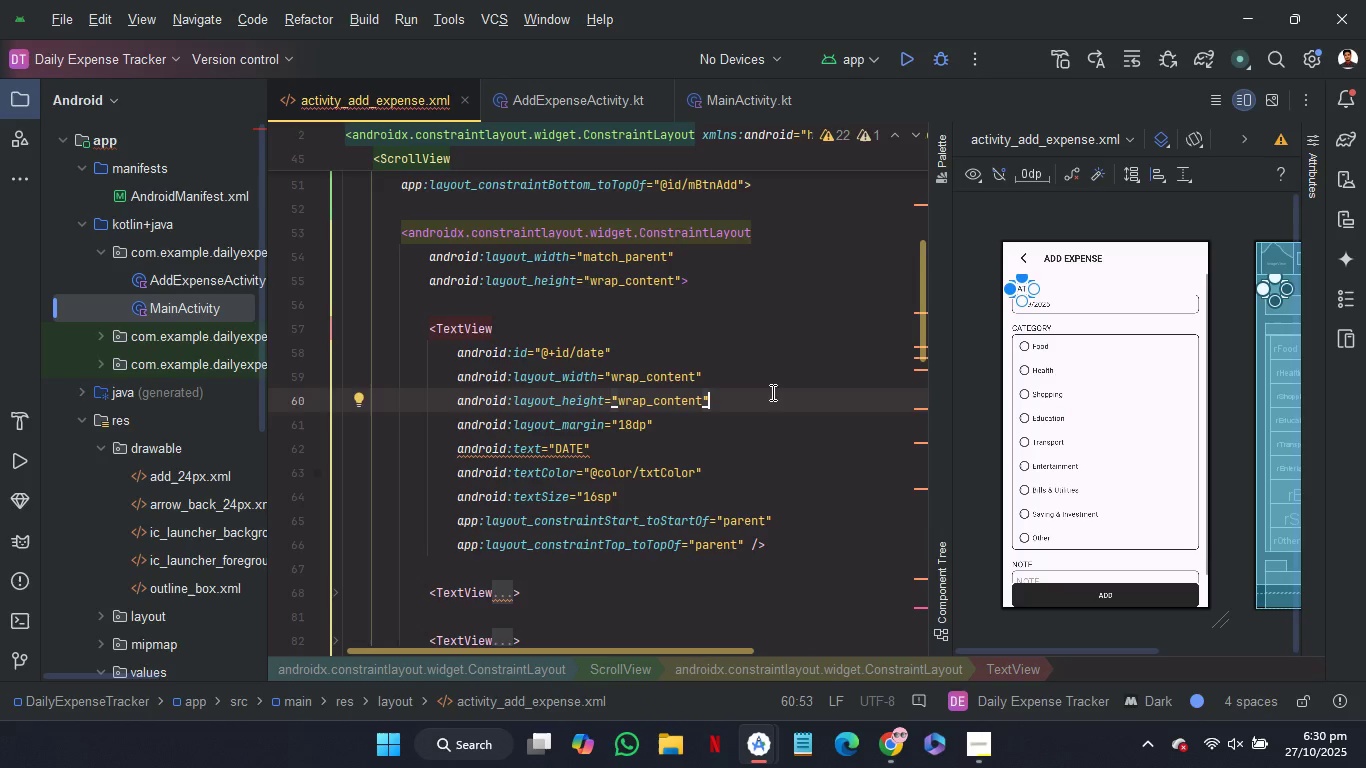 
left_click_drag(start_coordinate=[771, 392], to_coordinate=[766, 421])
 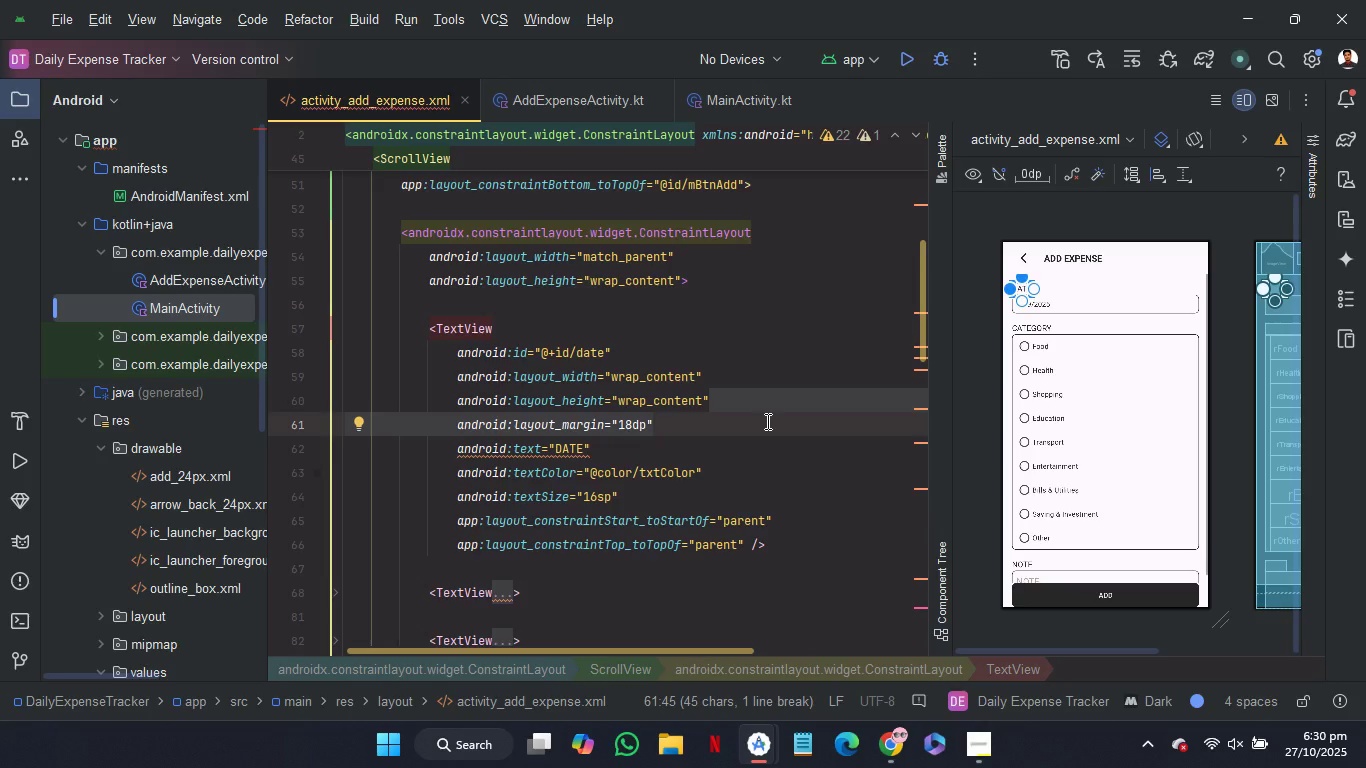 
key(Control+C)
 